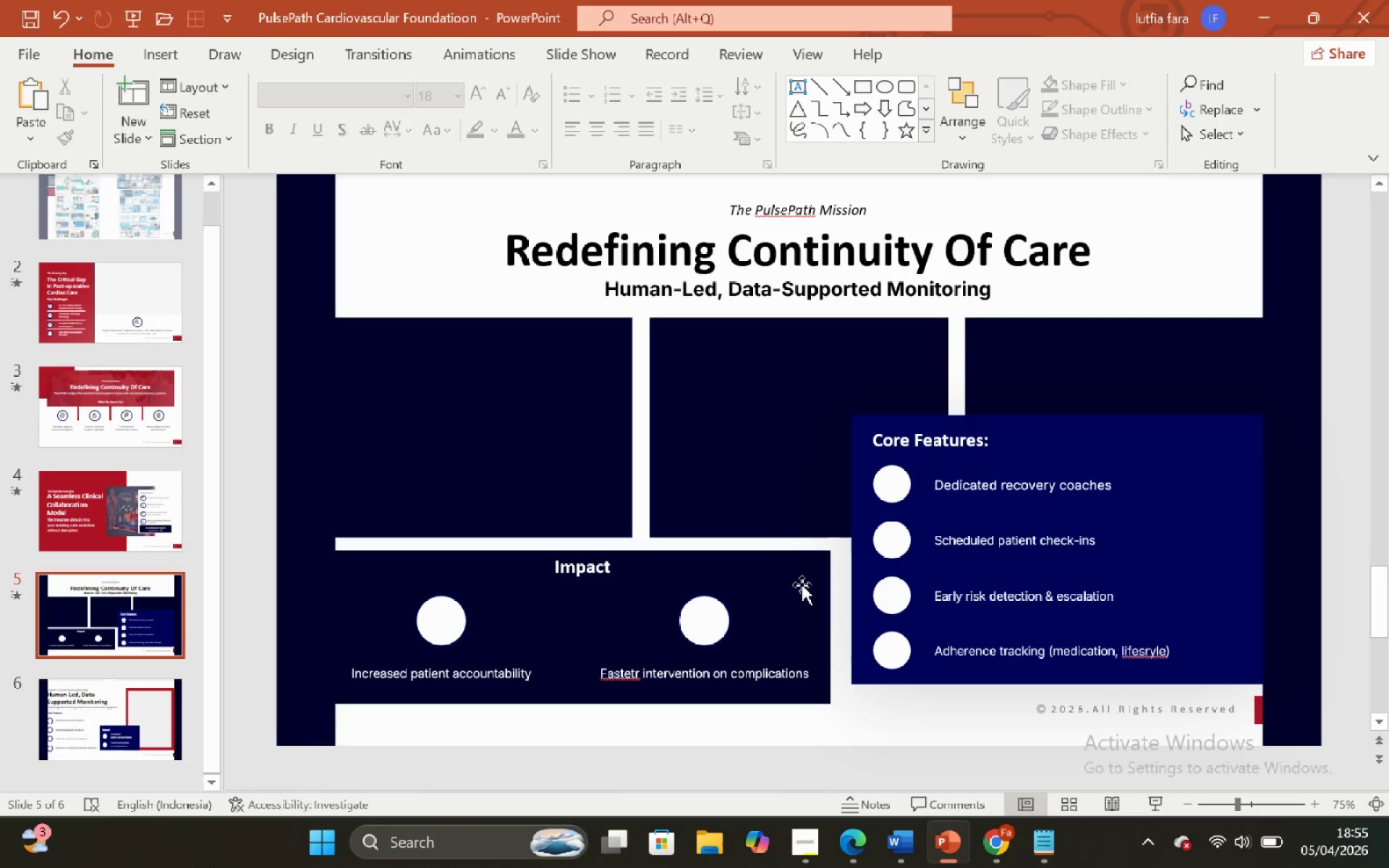 
left_click([802, 584])
 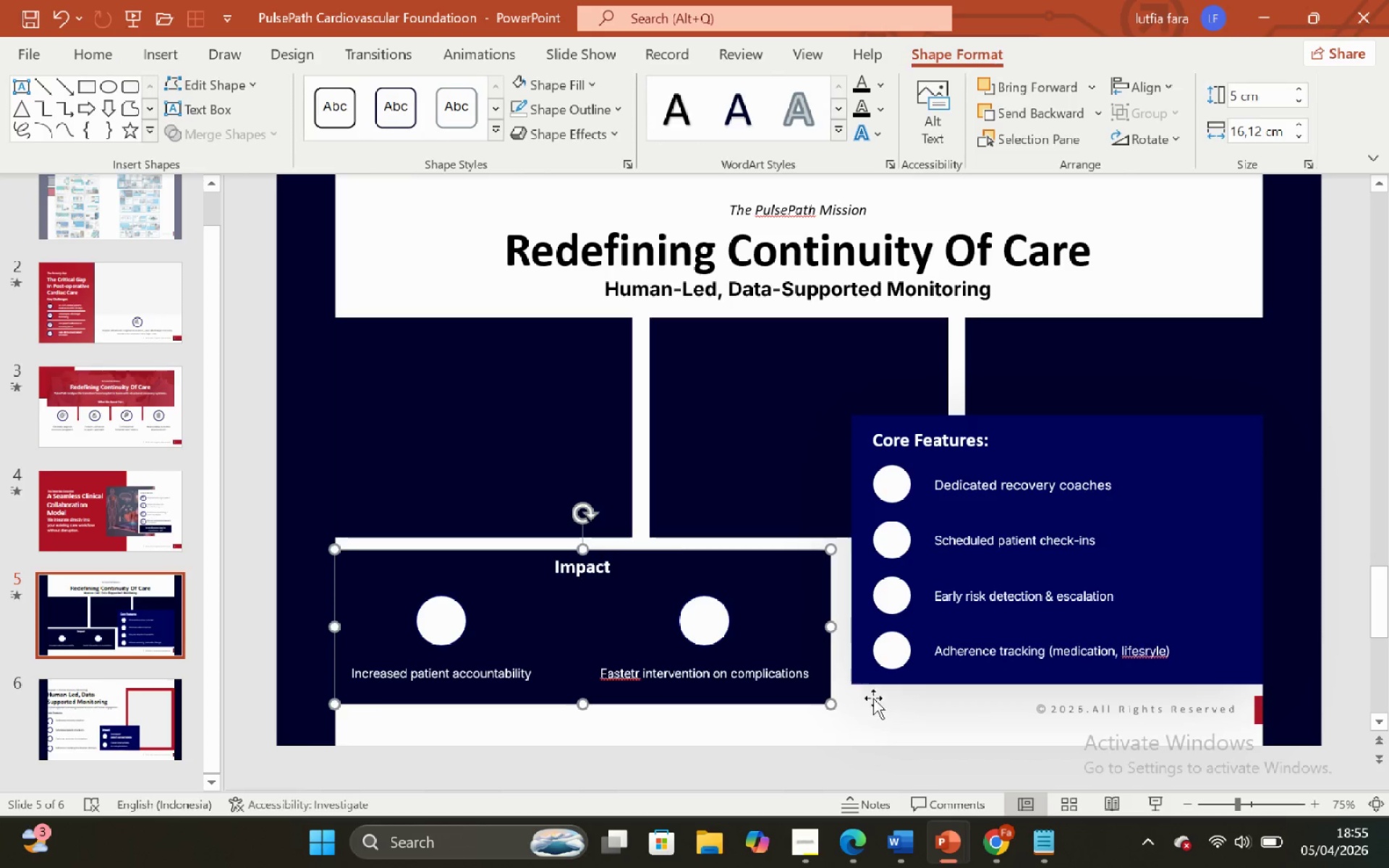 
left_click([888, 718])
 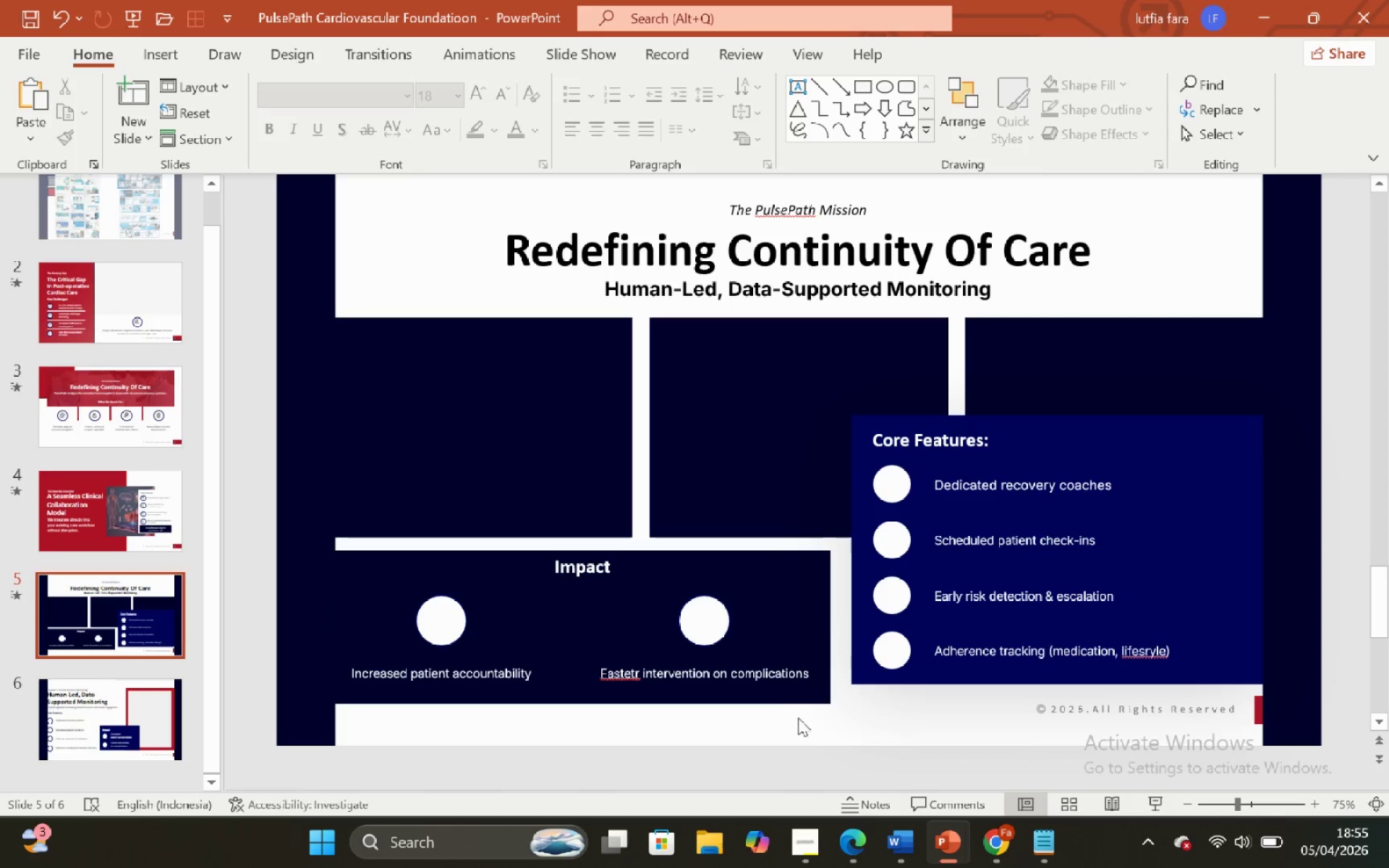 
left_click([799, 701])
 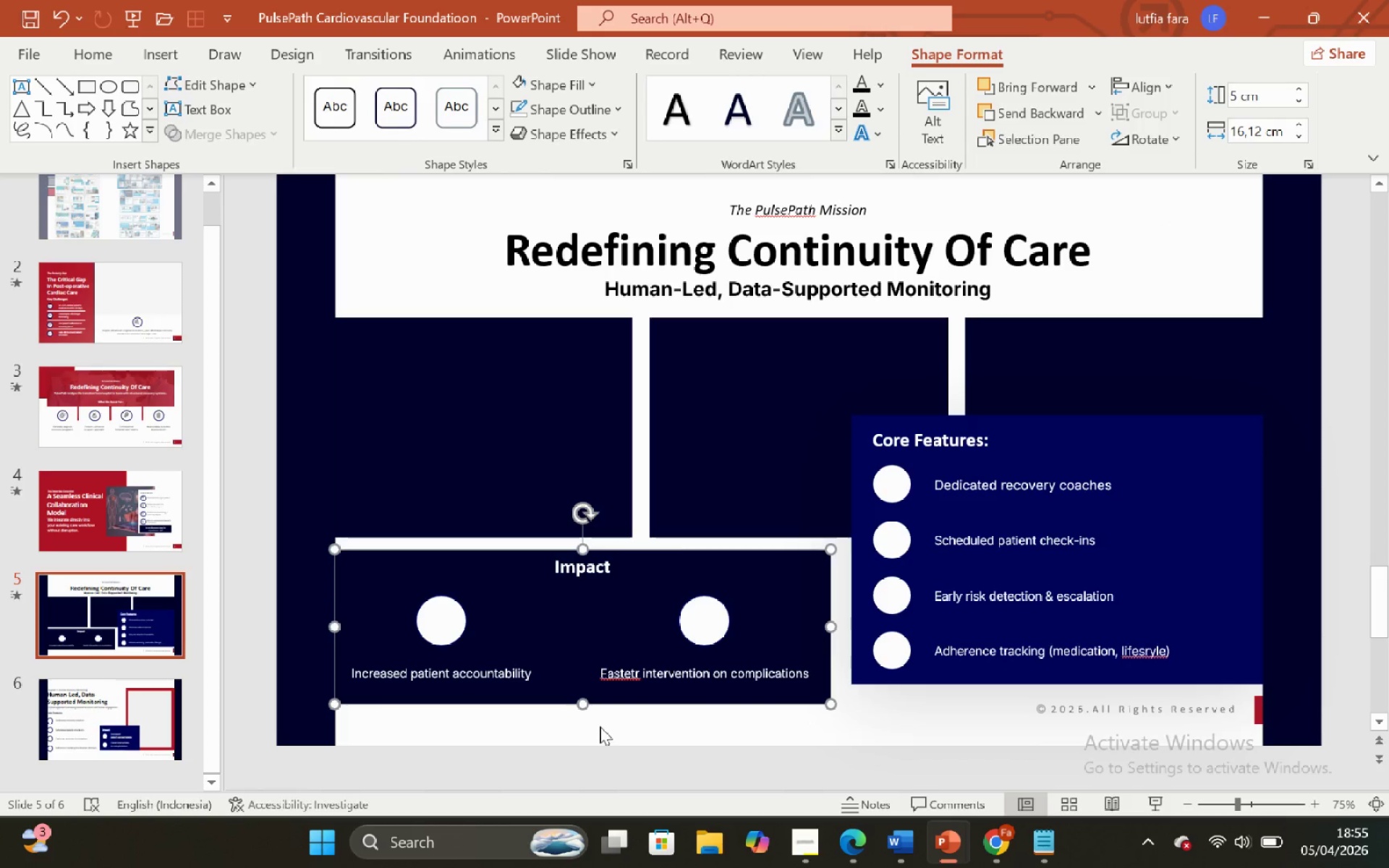 
left_click([577, 740])
 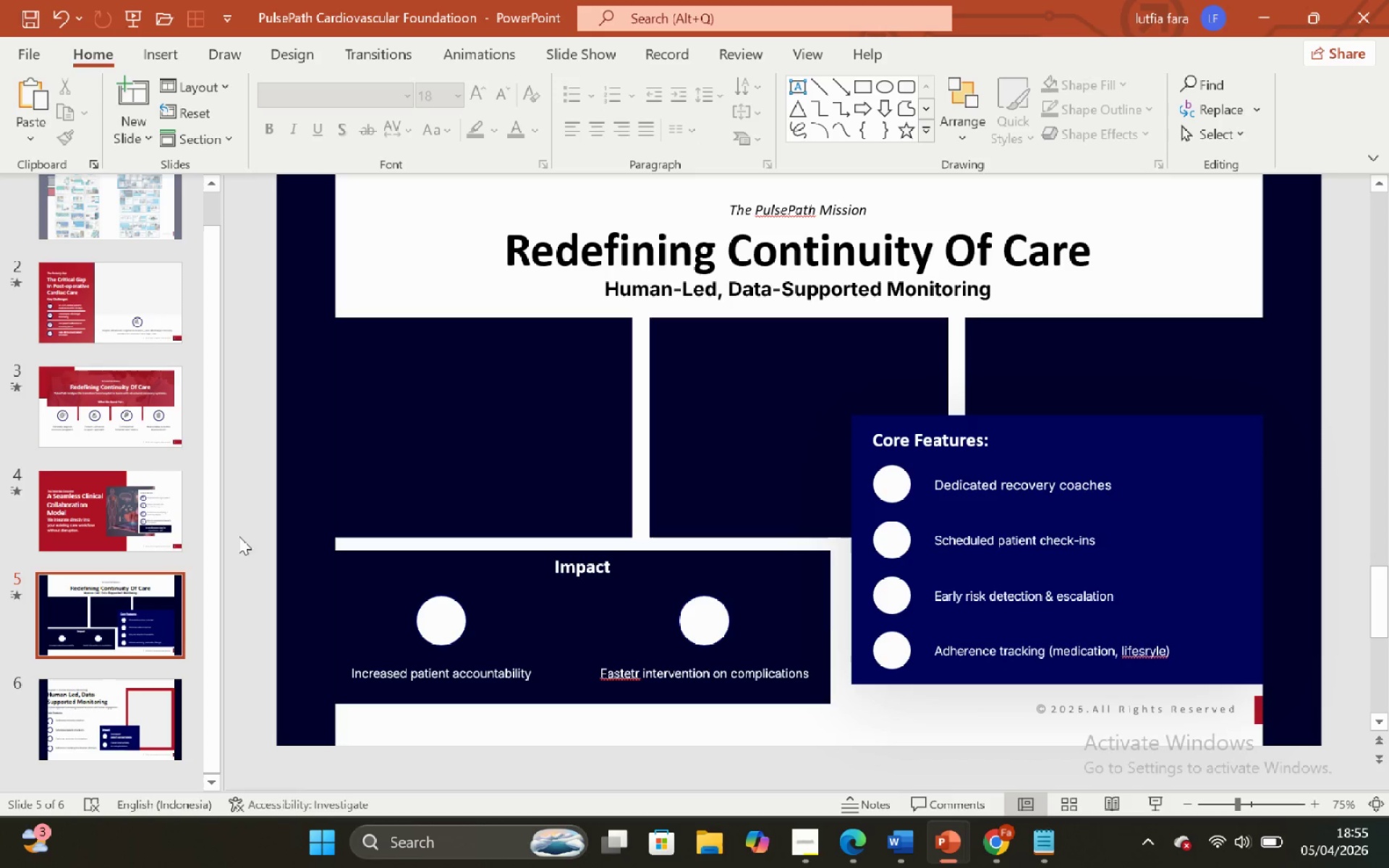 
left_click_drag(start_coordinate=[239, 534], to_coordinate=[865, 745])
 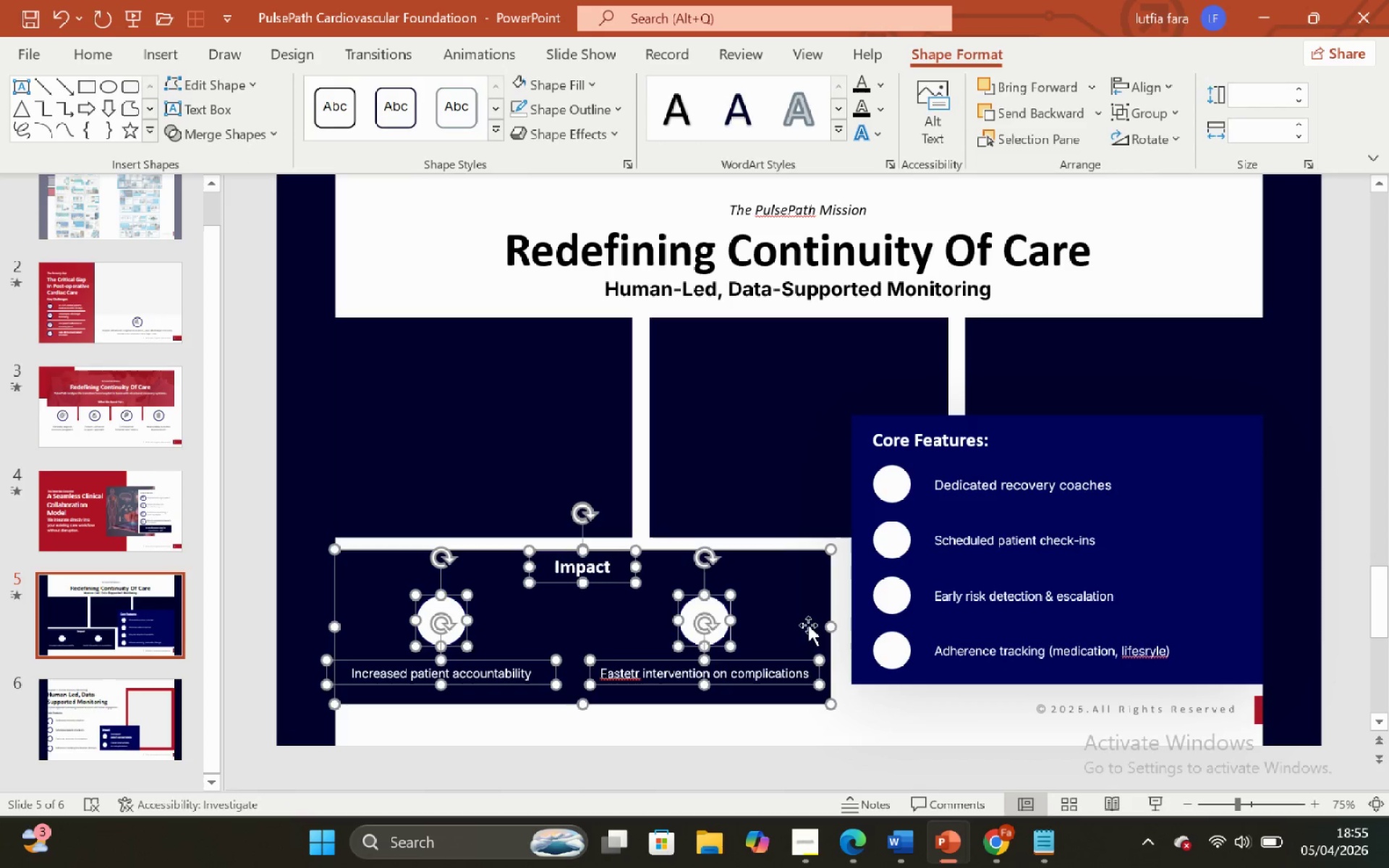 
hold_key(key=ShiftLeft, duration=1.89)
left_click_drag(start_coordinate=[807, 621], to_coordinate=[808, 604])
 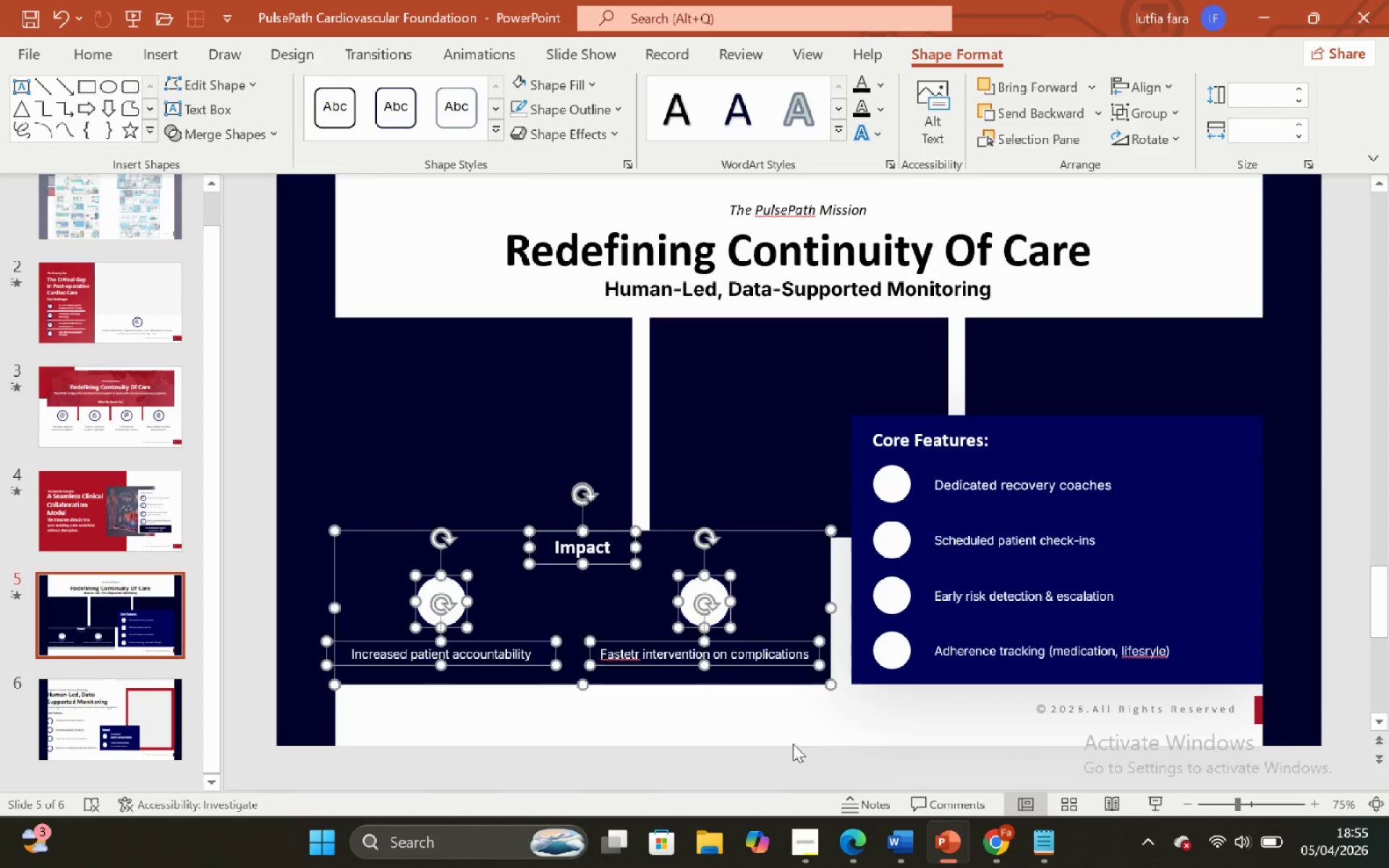 
left_click([793, 744])
 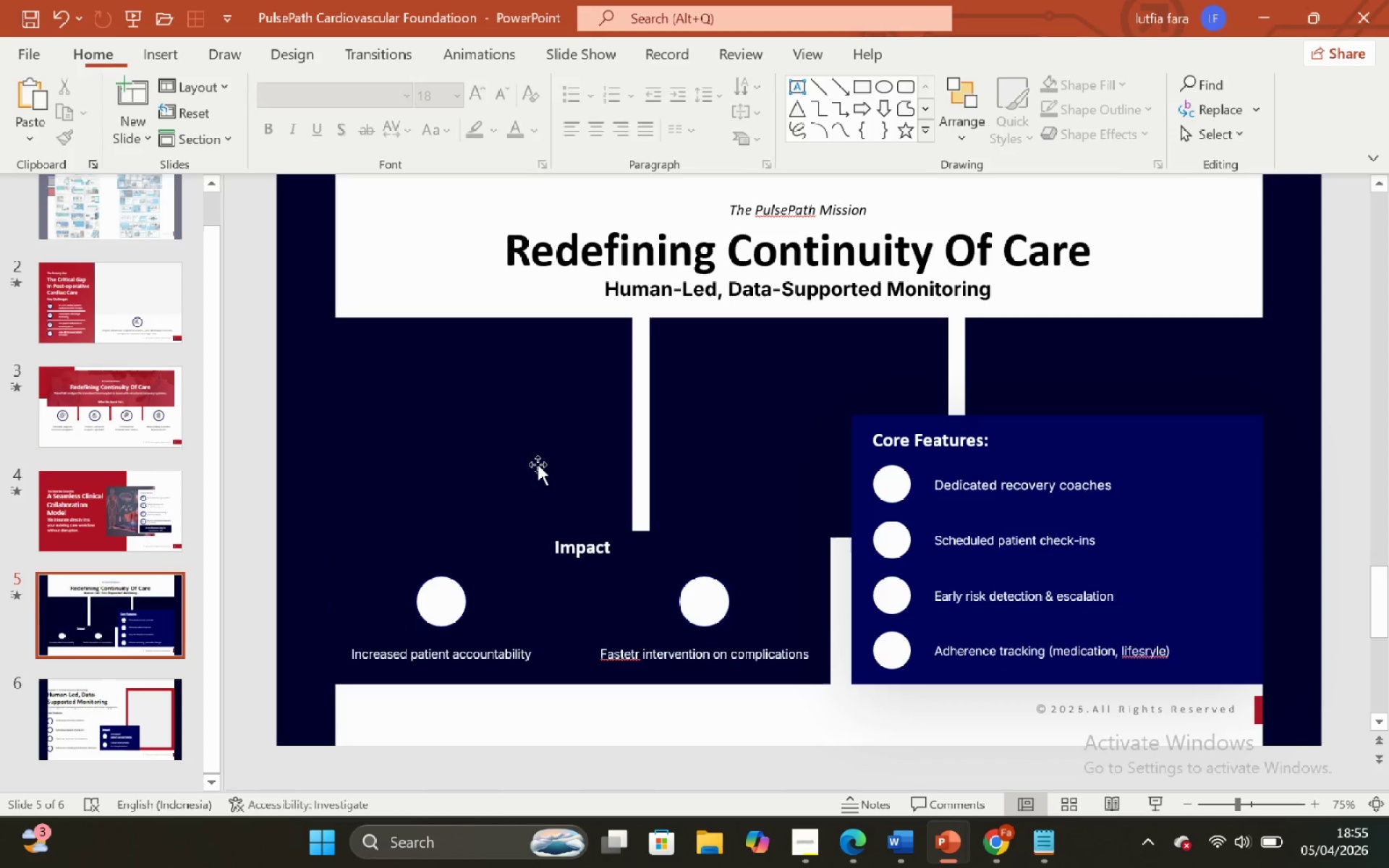 
left_click([532, 448])
 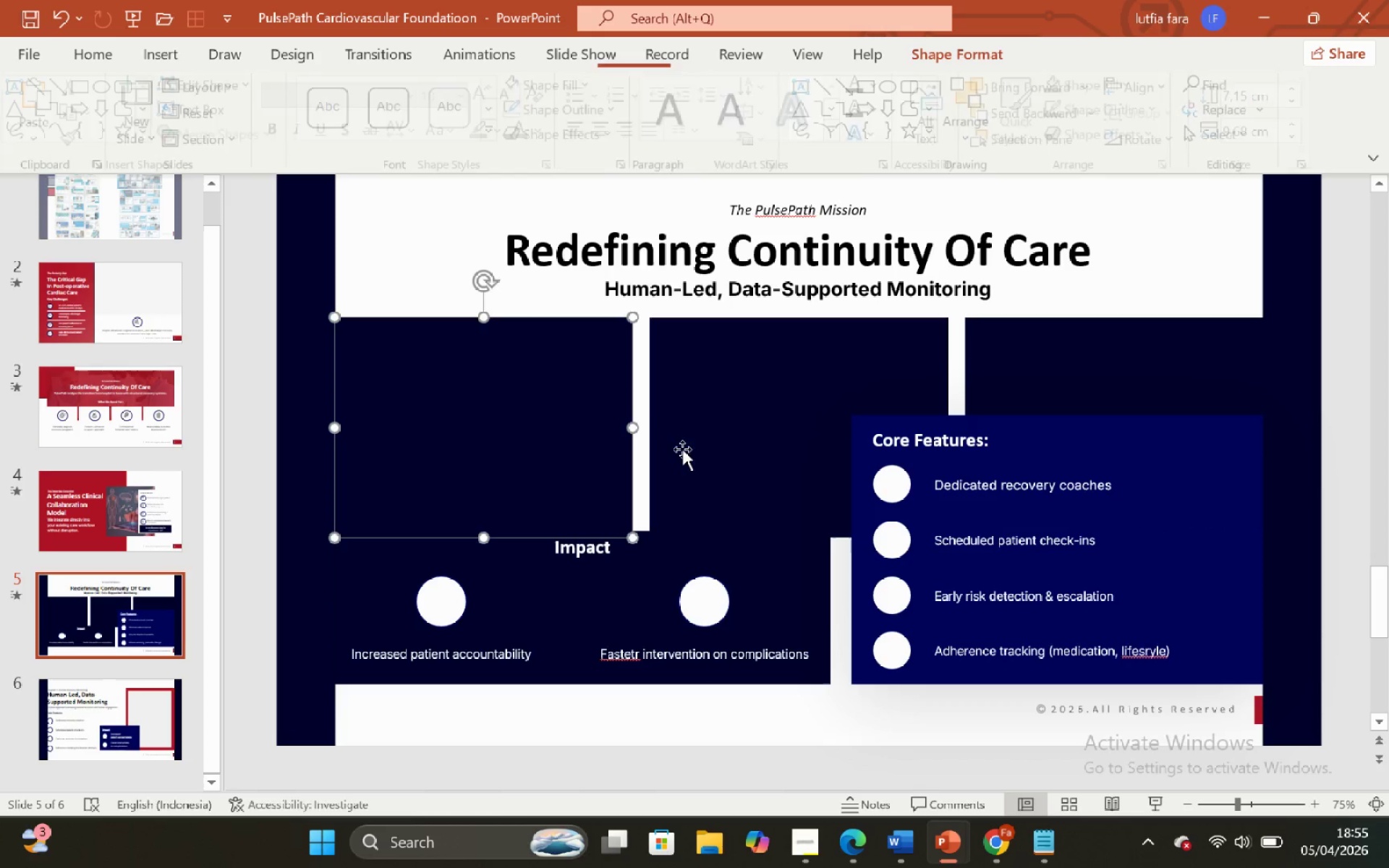 
hold_key(key=ShiftLeft, duration=1.0)
double_click([1023, 356])
 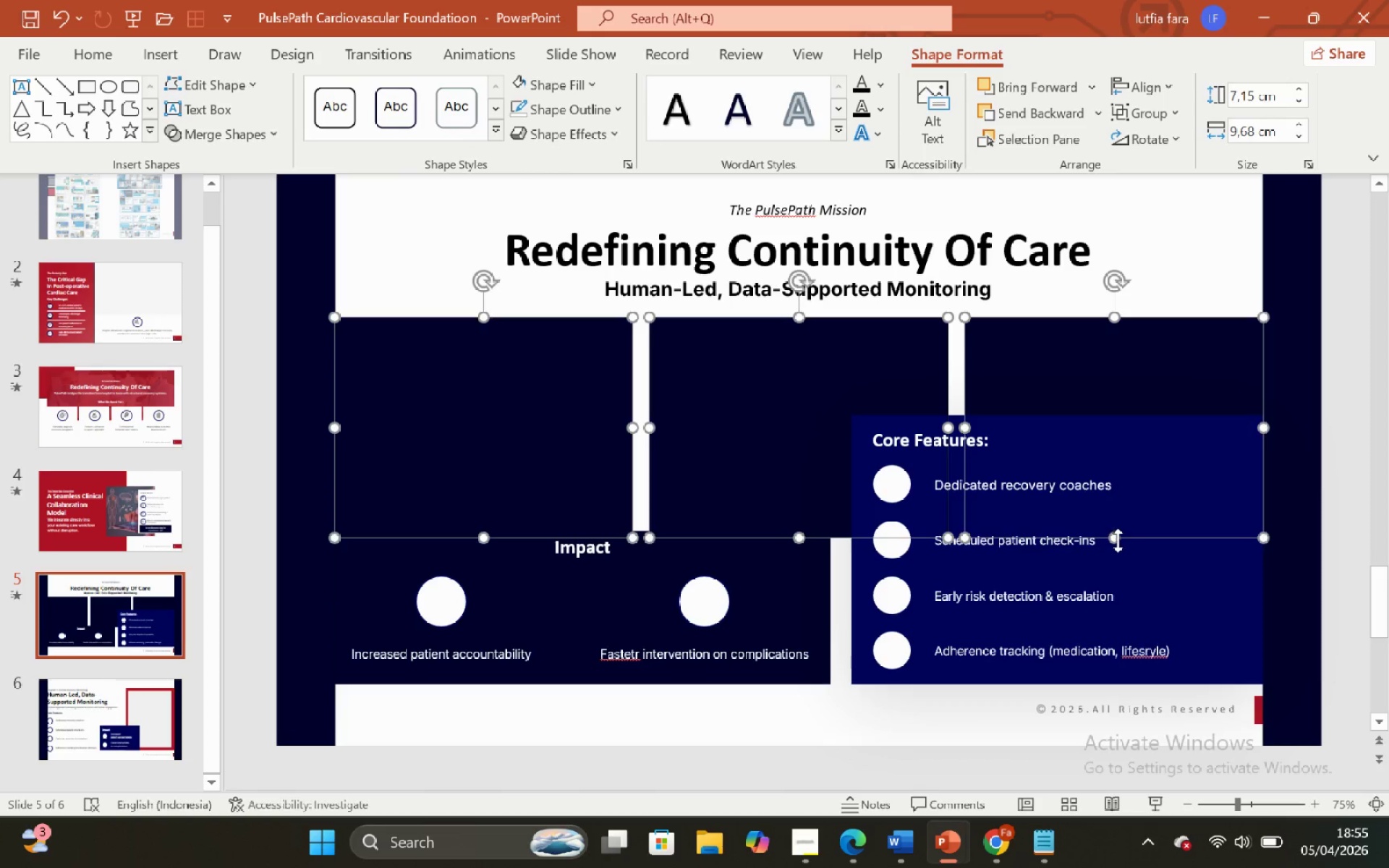 
hold_key(key=ShiftLeft, duration=1.8)
left_click_drag(start_coordinate=[1118, 540], to_coordinate=[1100, 506])
 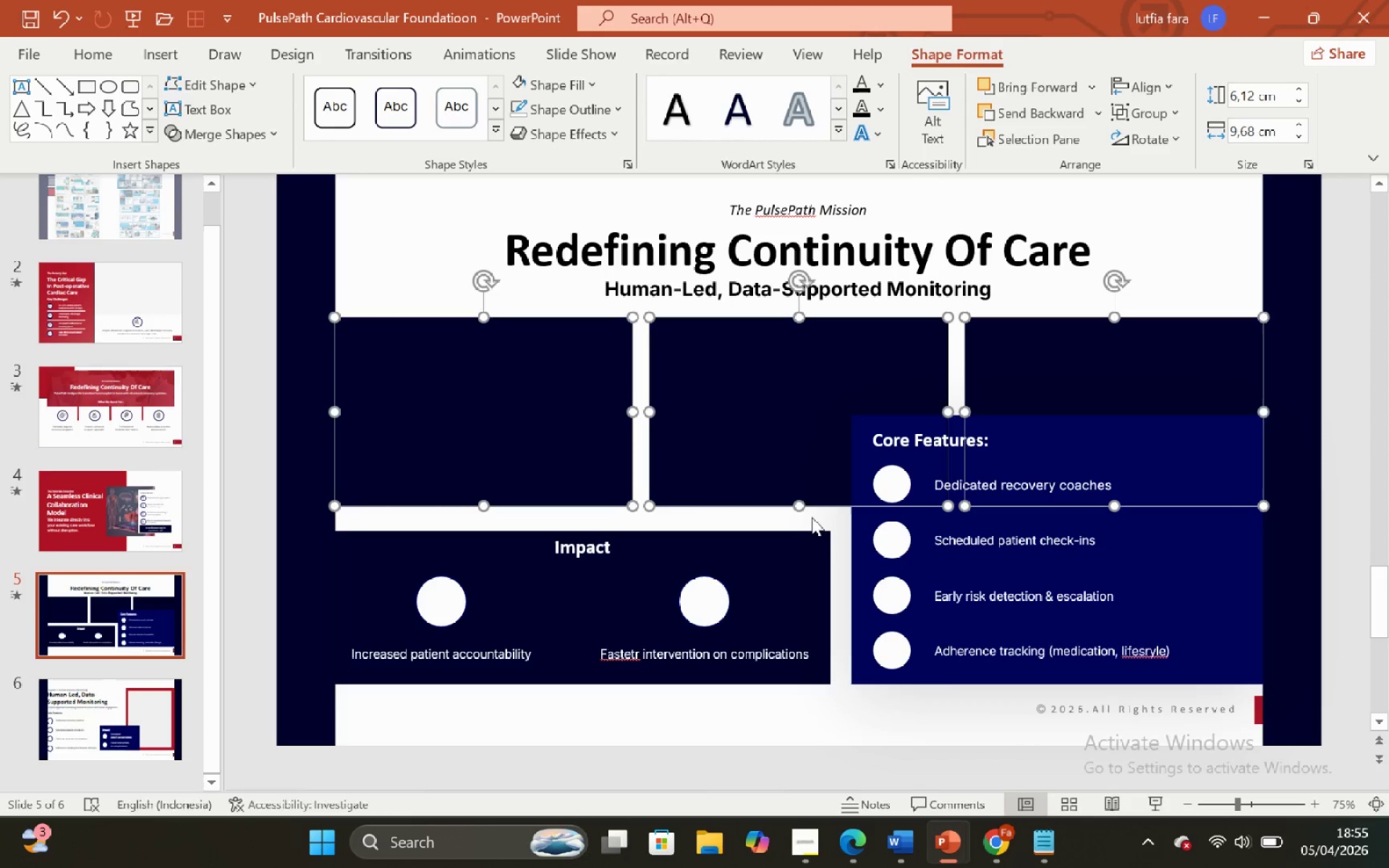 
hold_key(key=ShiftLeft, duration=1.16)
left_click_drag(start_coordinate=[802, 503], to_coordinate=[804, 513])
 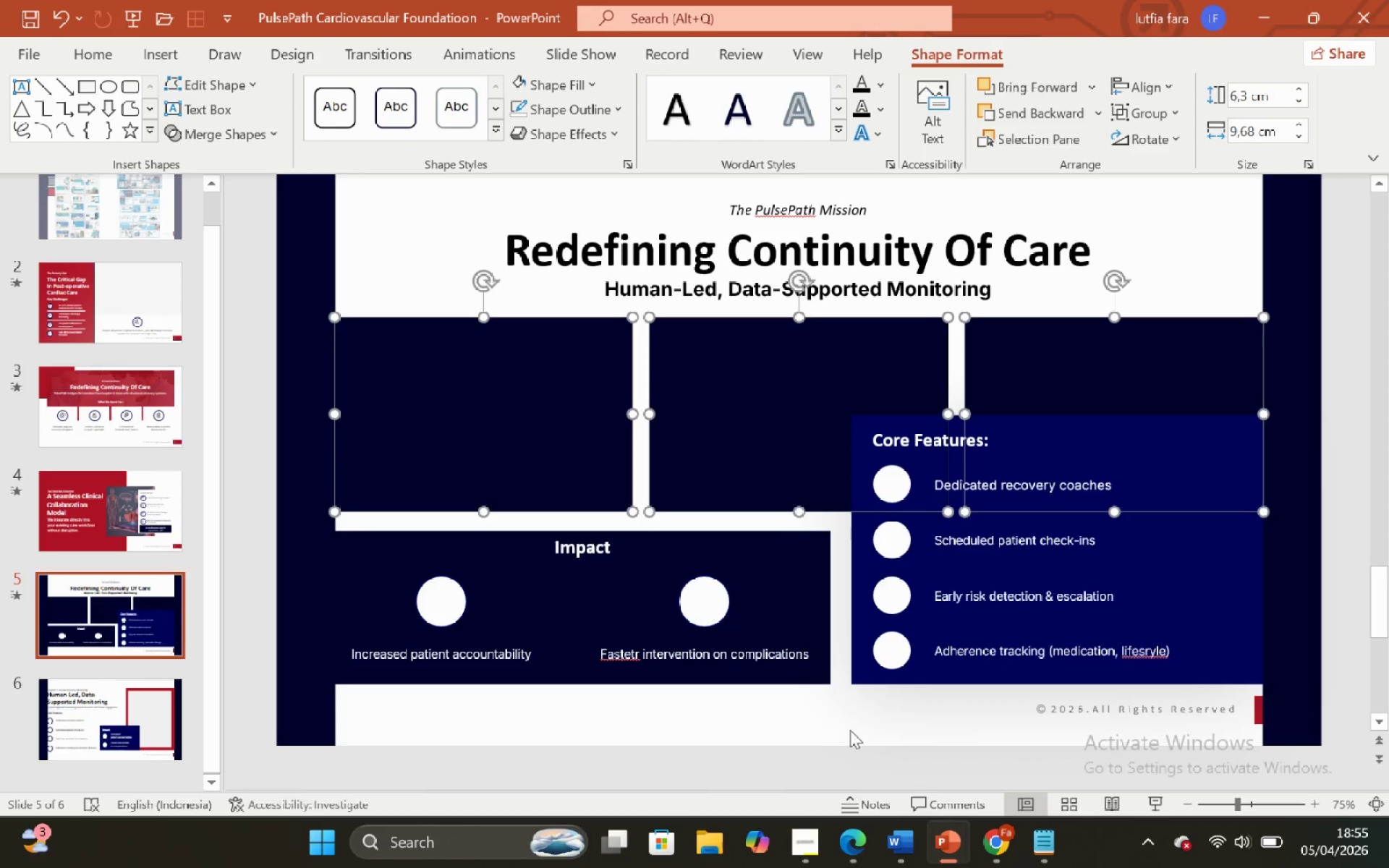 
left_click([850, 730])
 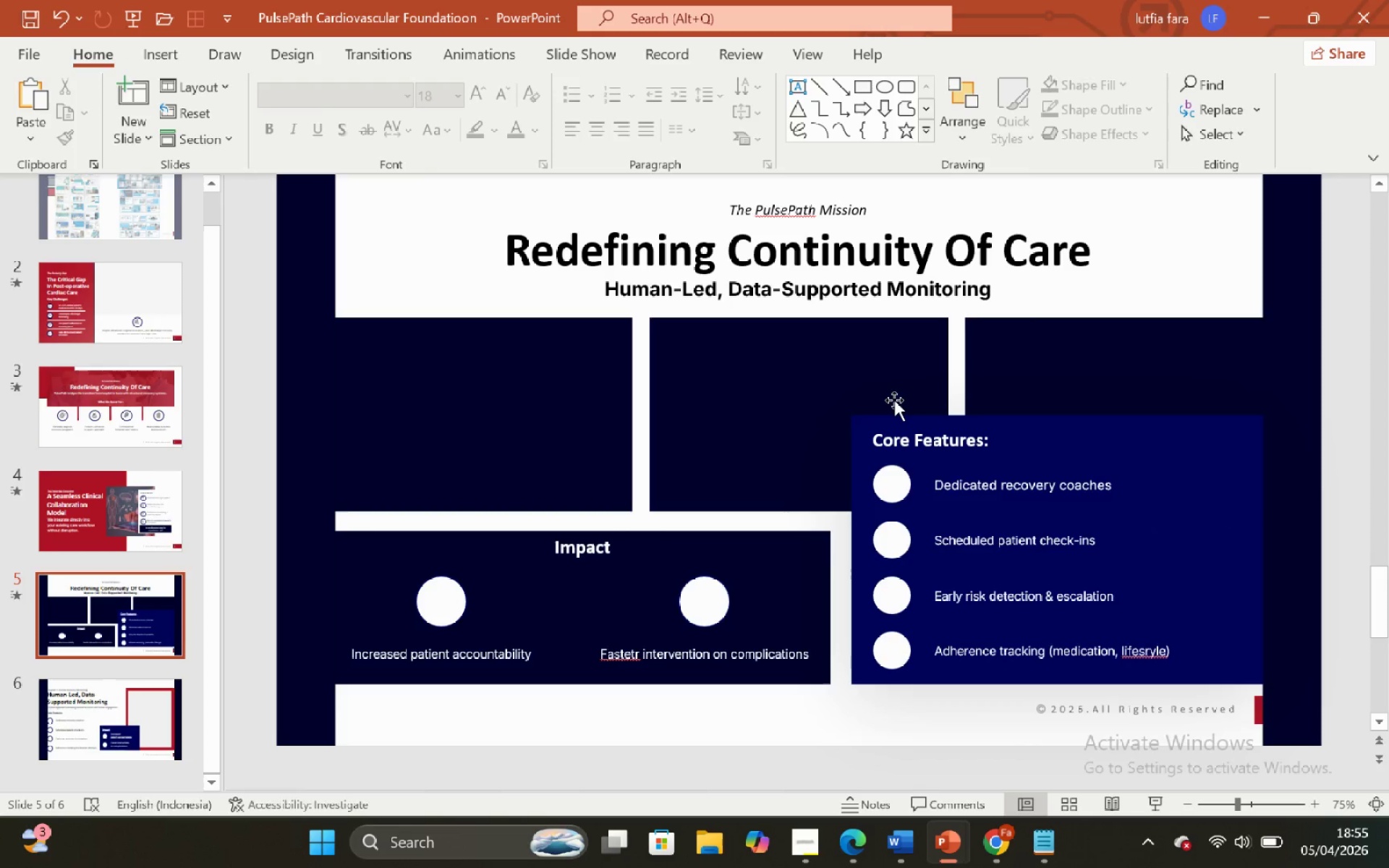 
left_click([901, 388])
 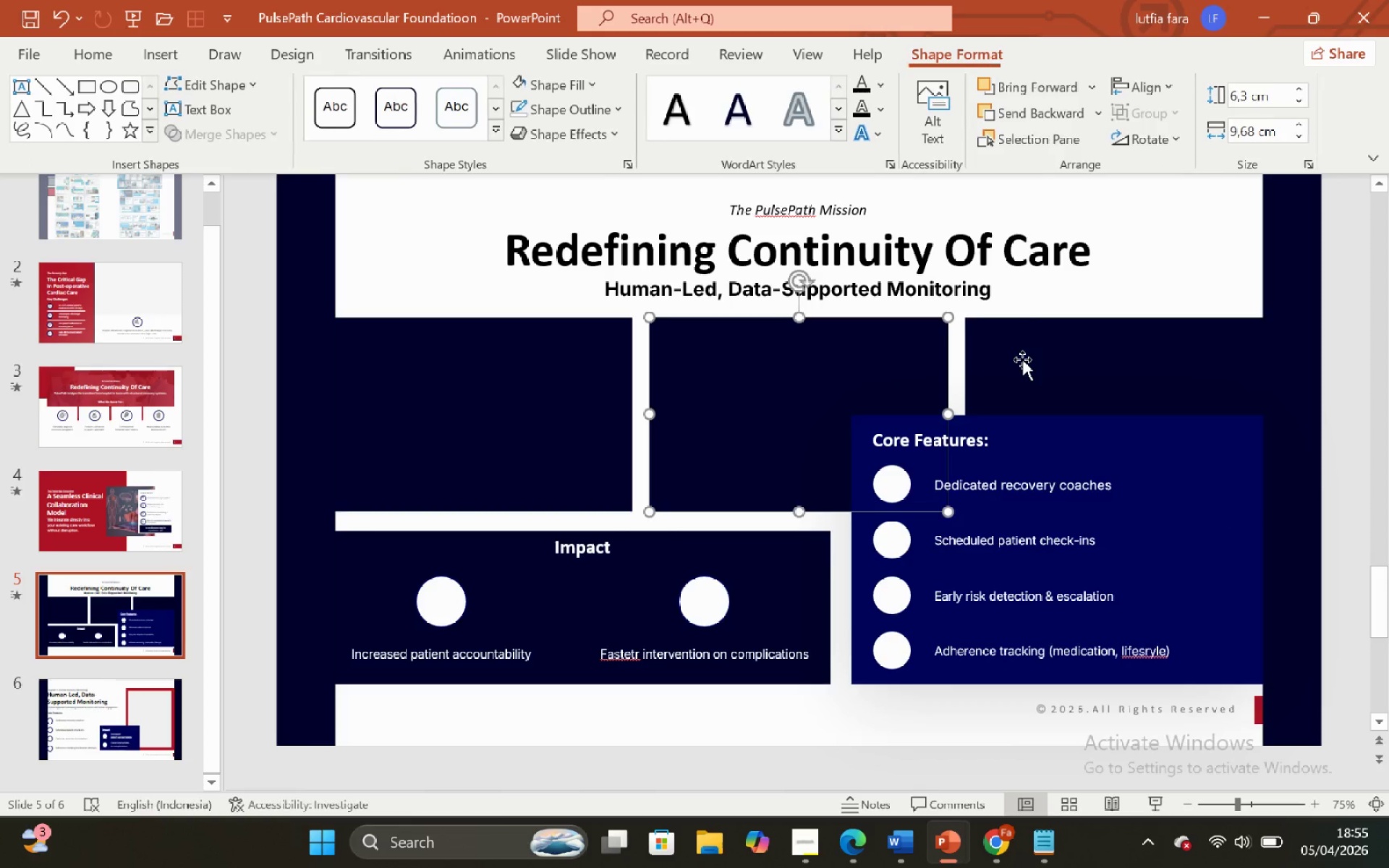 
hold_key(key=ShiftLeft, duration=1.19)
left_click([1022, 359])
 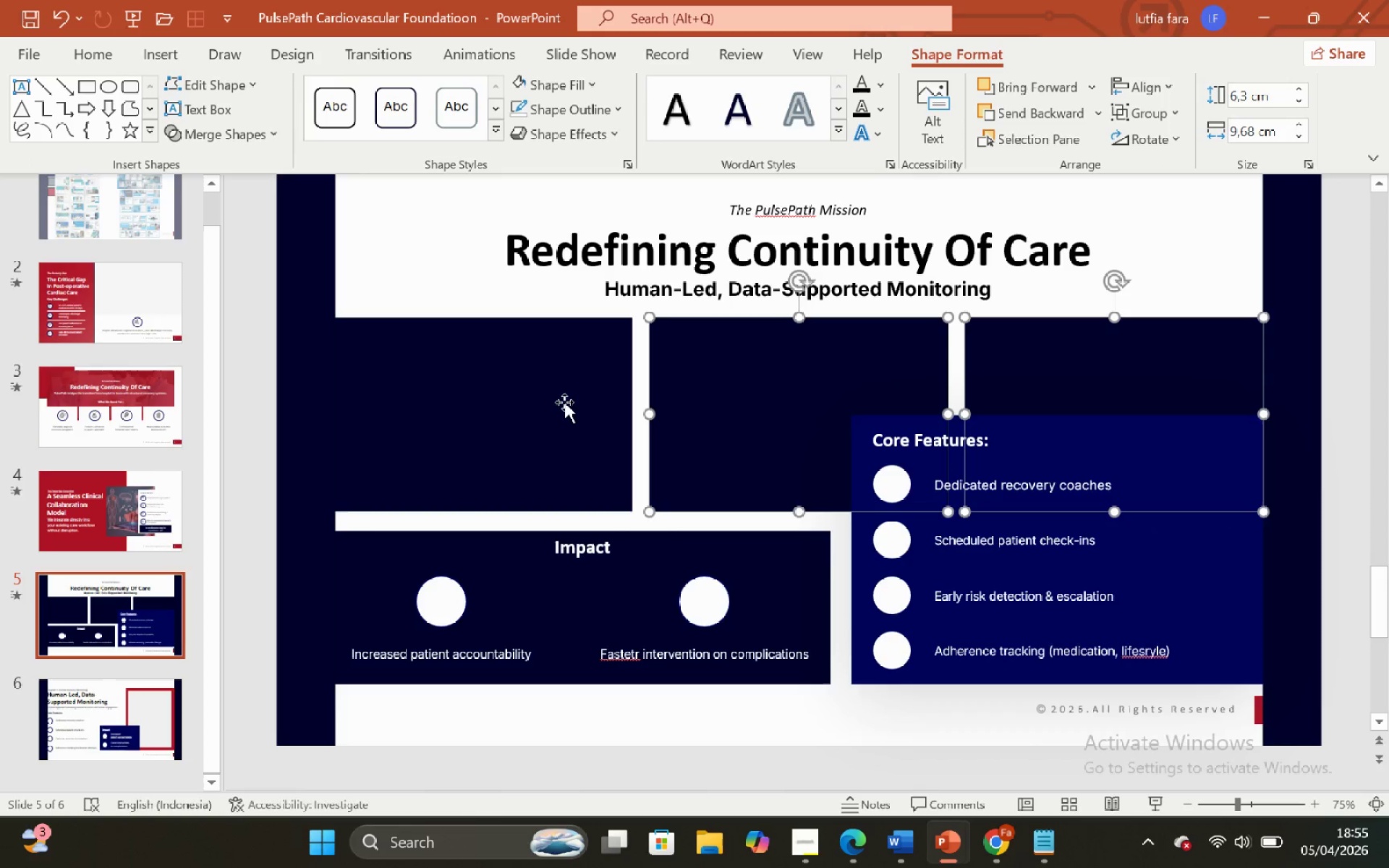 
left_click([558, 399])
 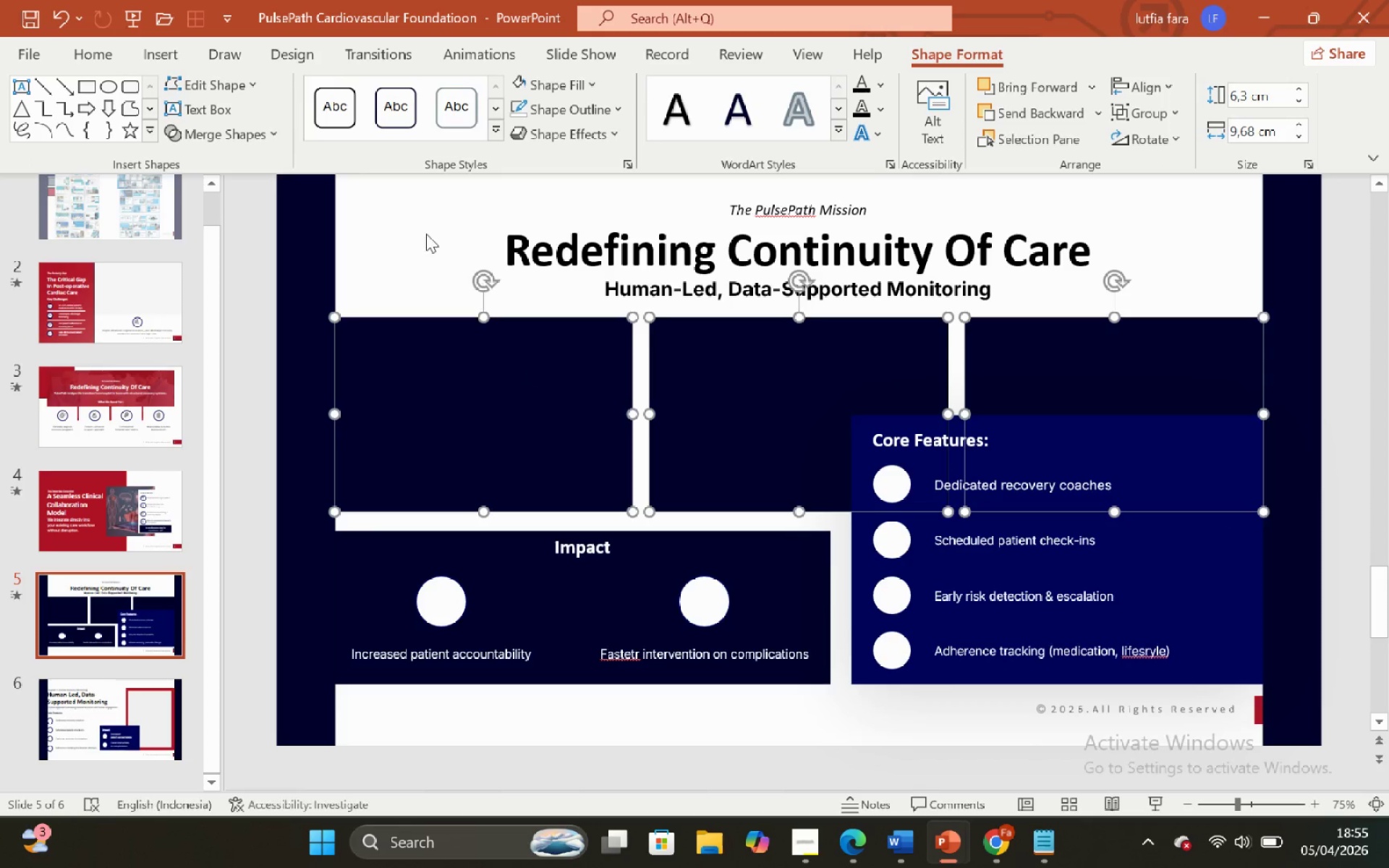 
left_click([424, 231])
 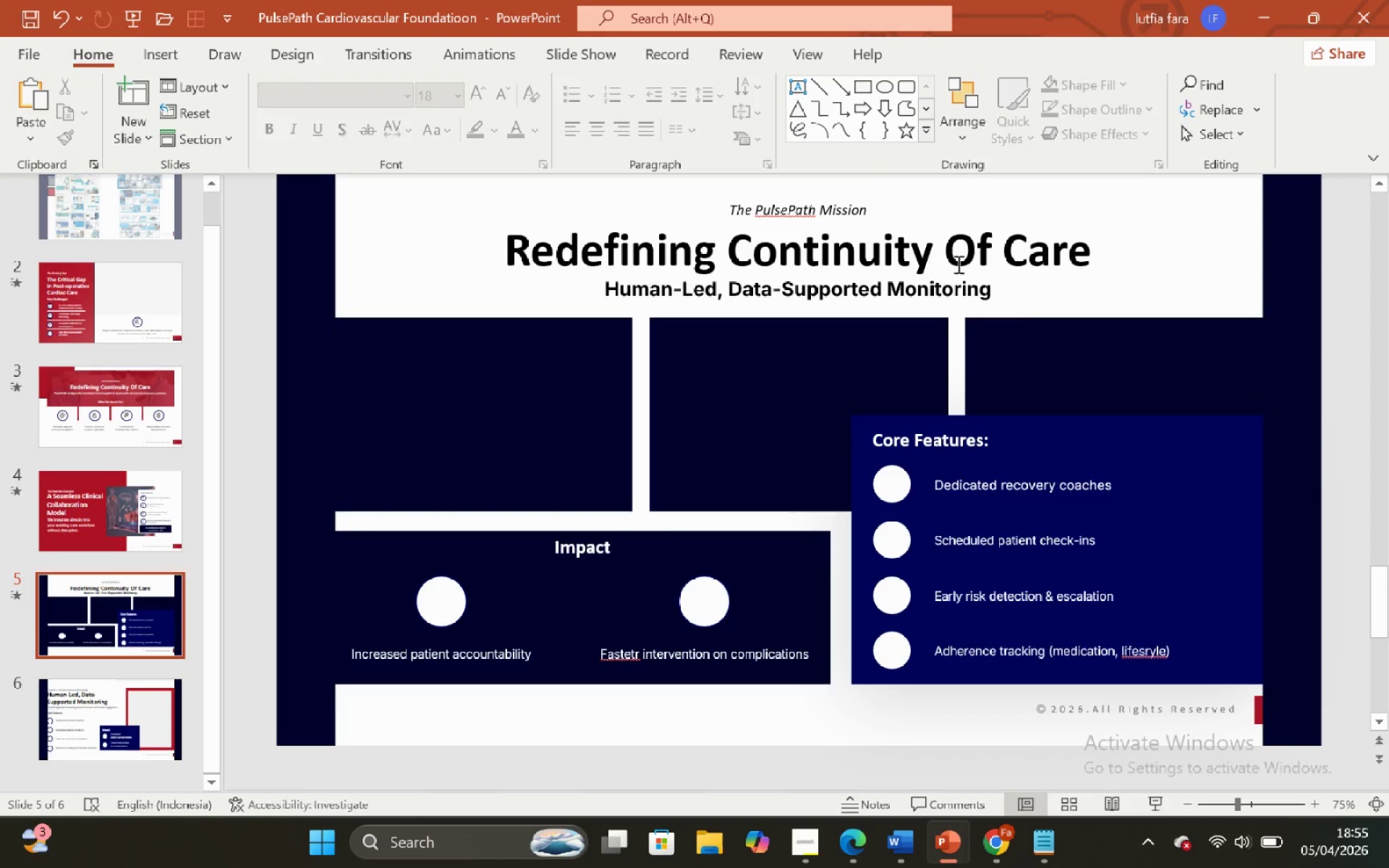 
left_click_drag(start_coordinate=[964, 261], to_coordinate=[1176, 260])
 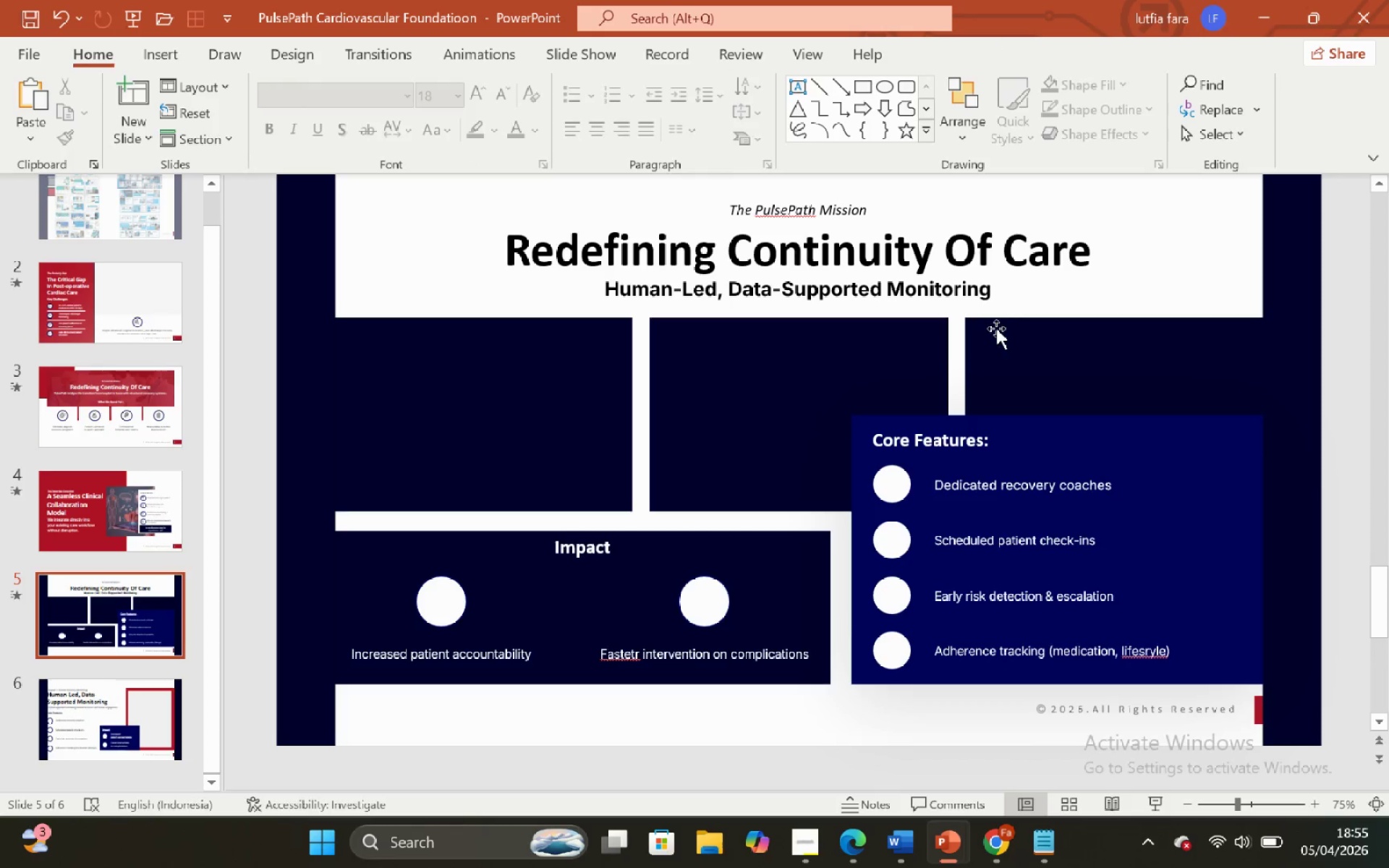 
left_click([1176, 260])
 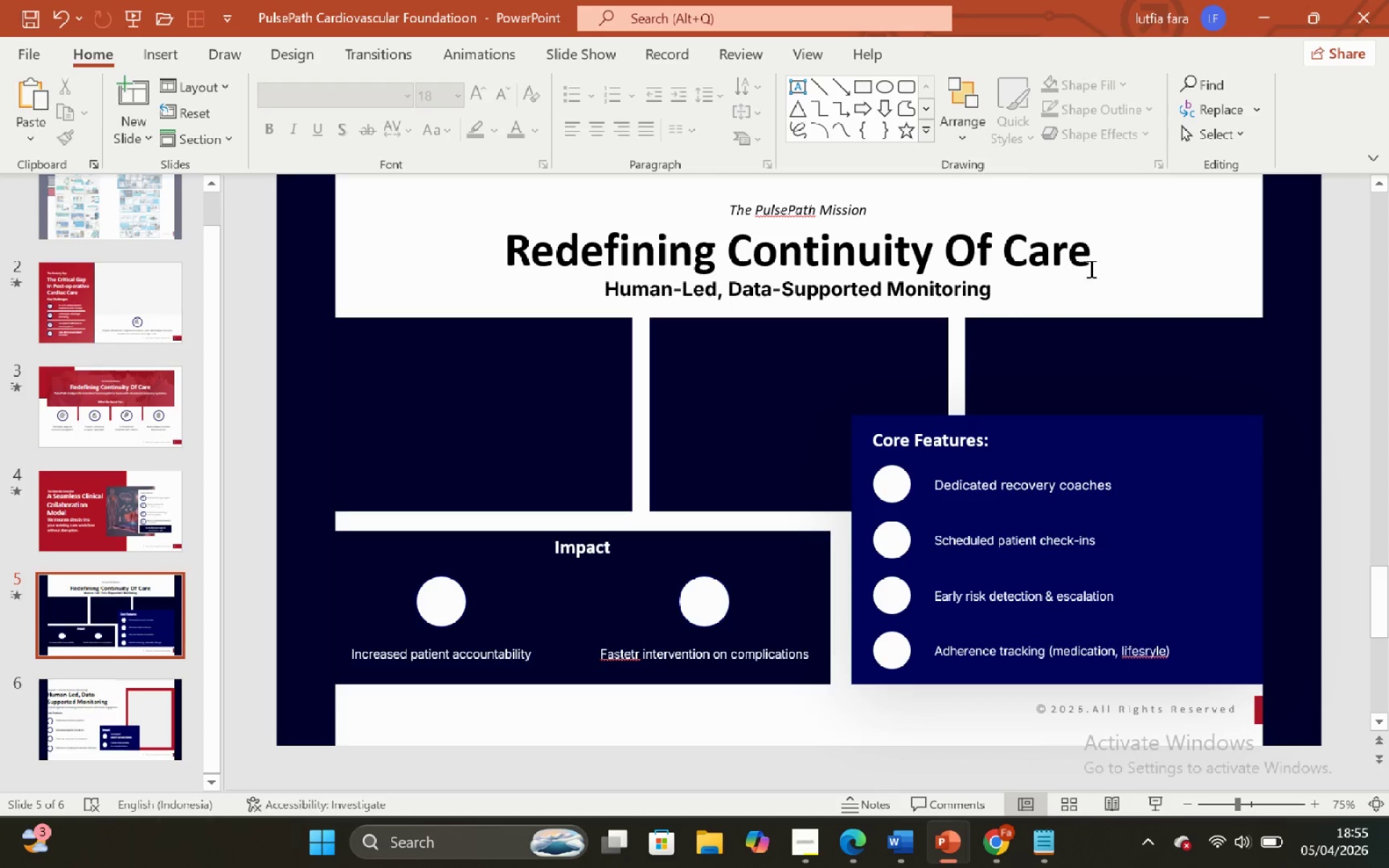 
left_click([1125, 253])
 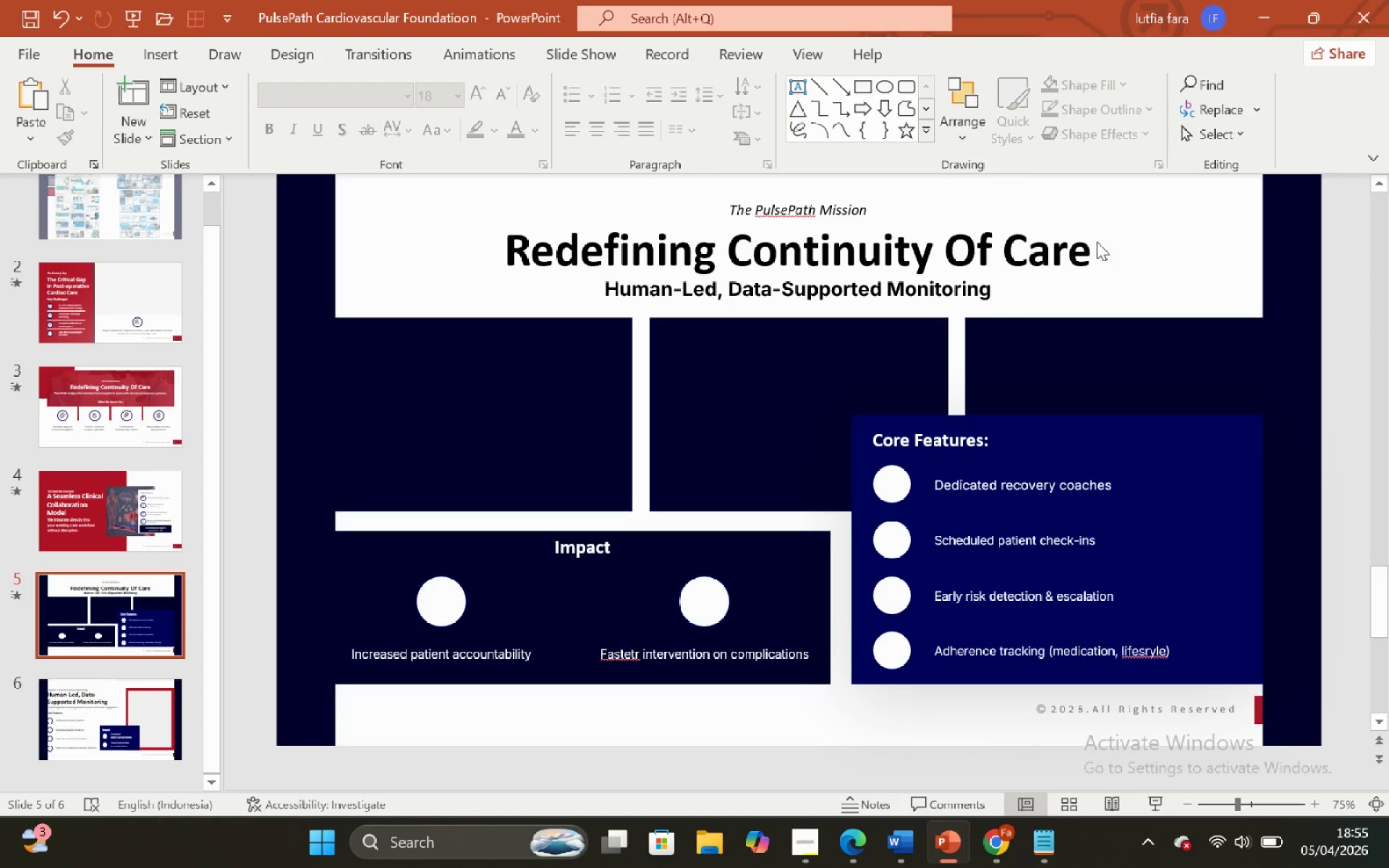 
hold_key(key=ShiftLeft, duration=1.2)
hold_key(key=ControlLeft, duration=1.05)
scroll: coordinate [1097, 242], scroll_direction: down, amount: 1.0
 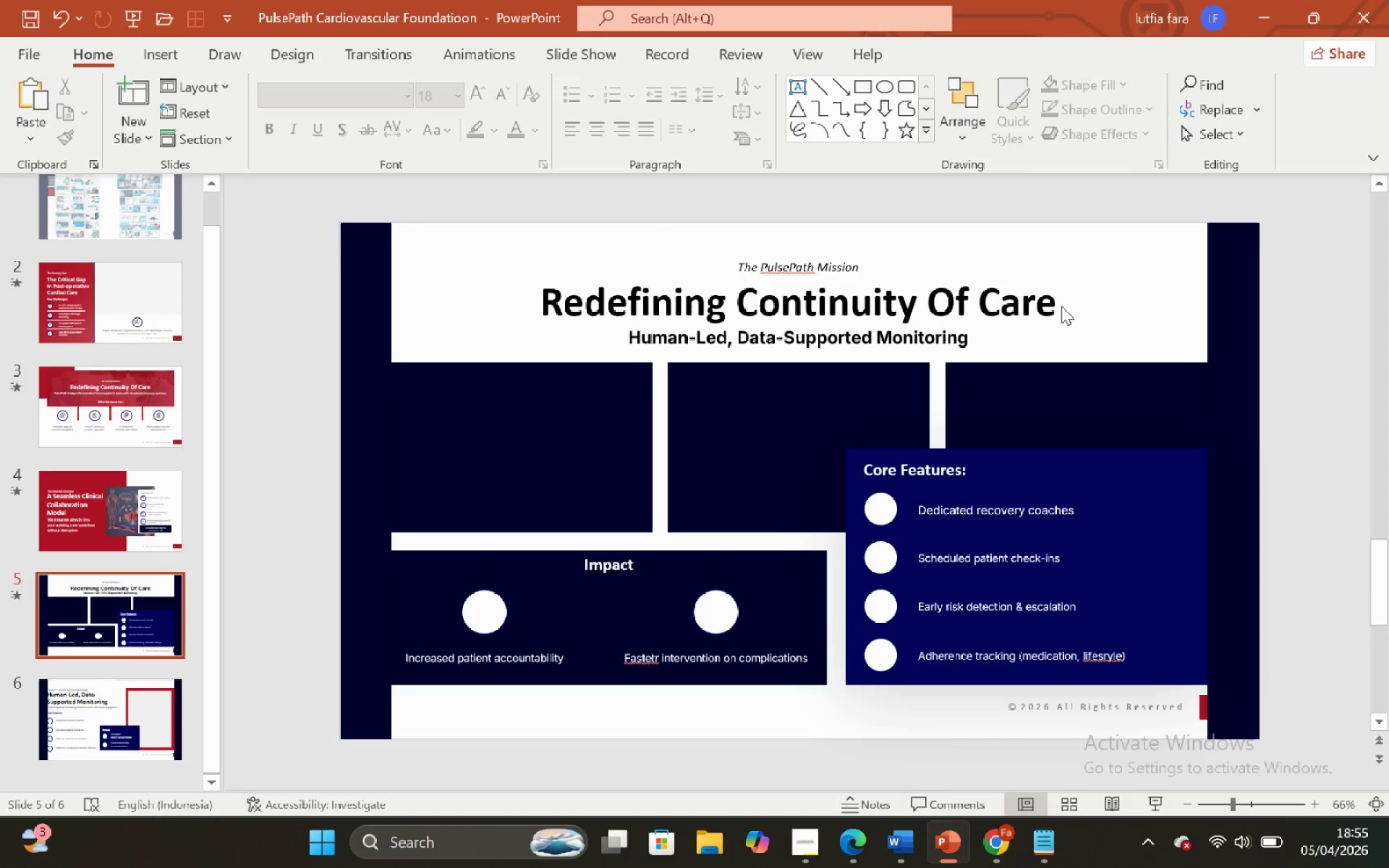 
double_click([1065, 289])
 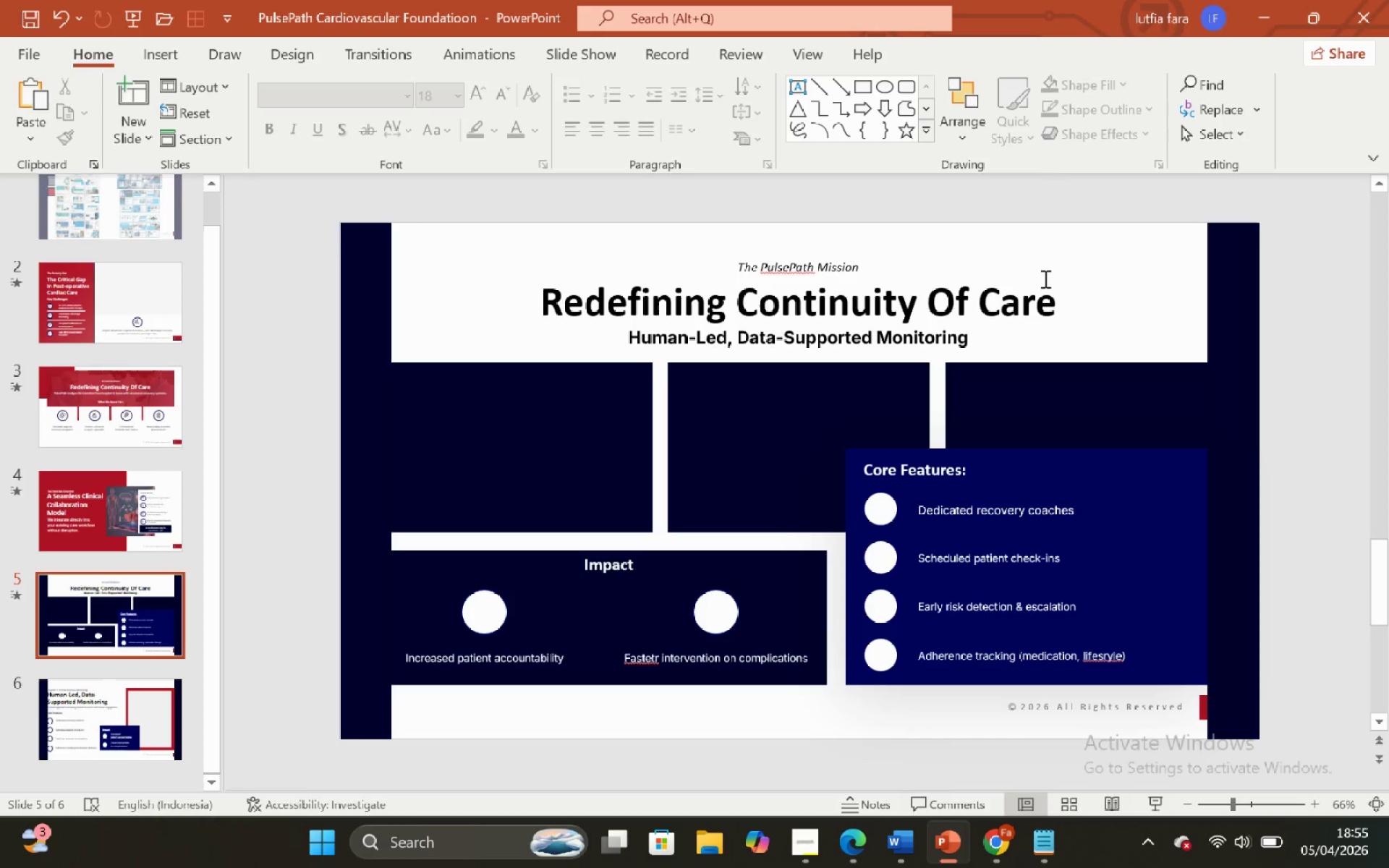 
left_click([1035, 263])
 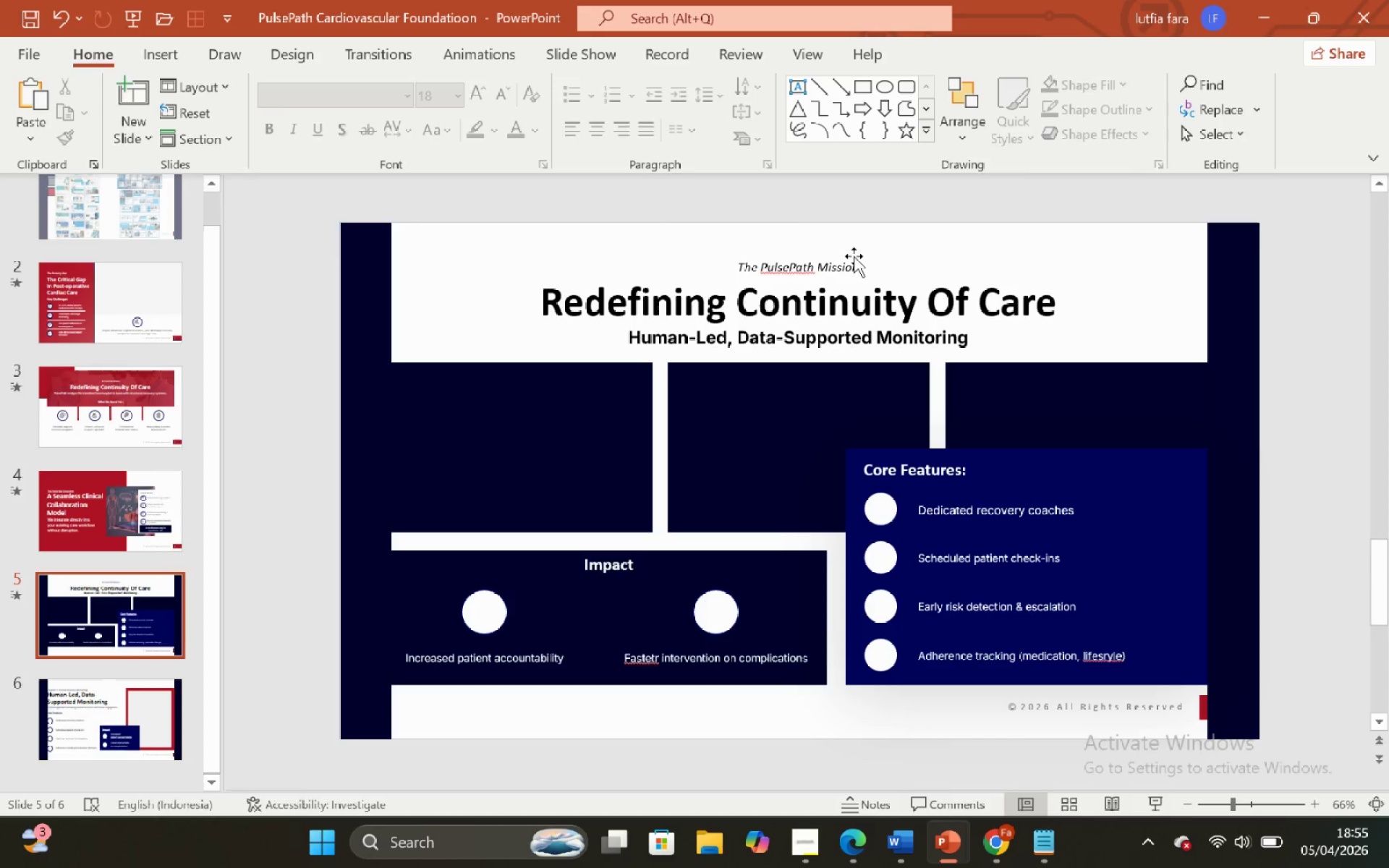 
left_click([854, 256])
 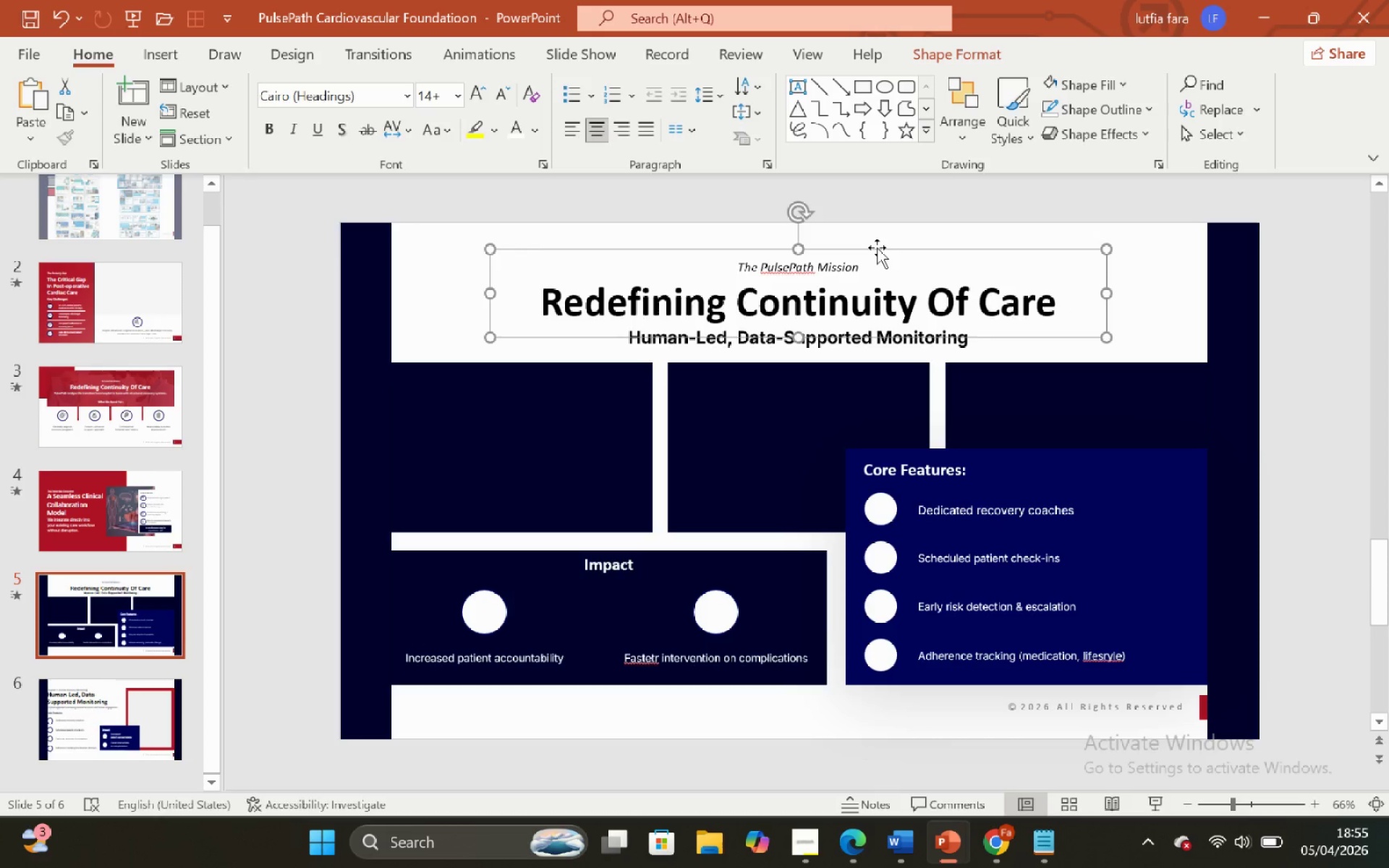 
key(ArrowUp)
 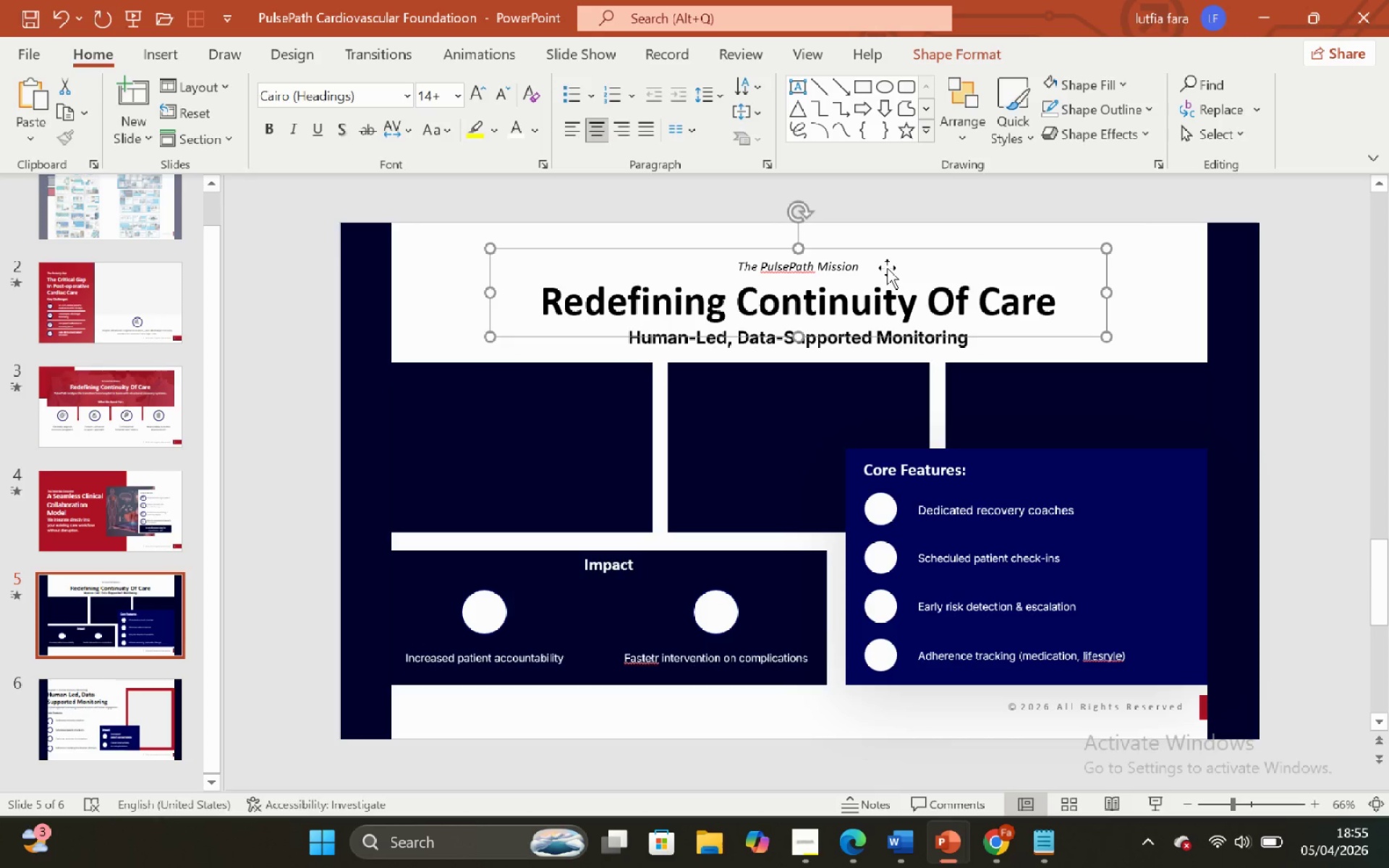 
key(ArrowUp)
 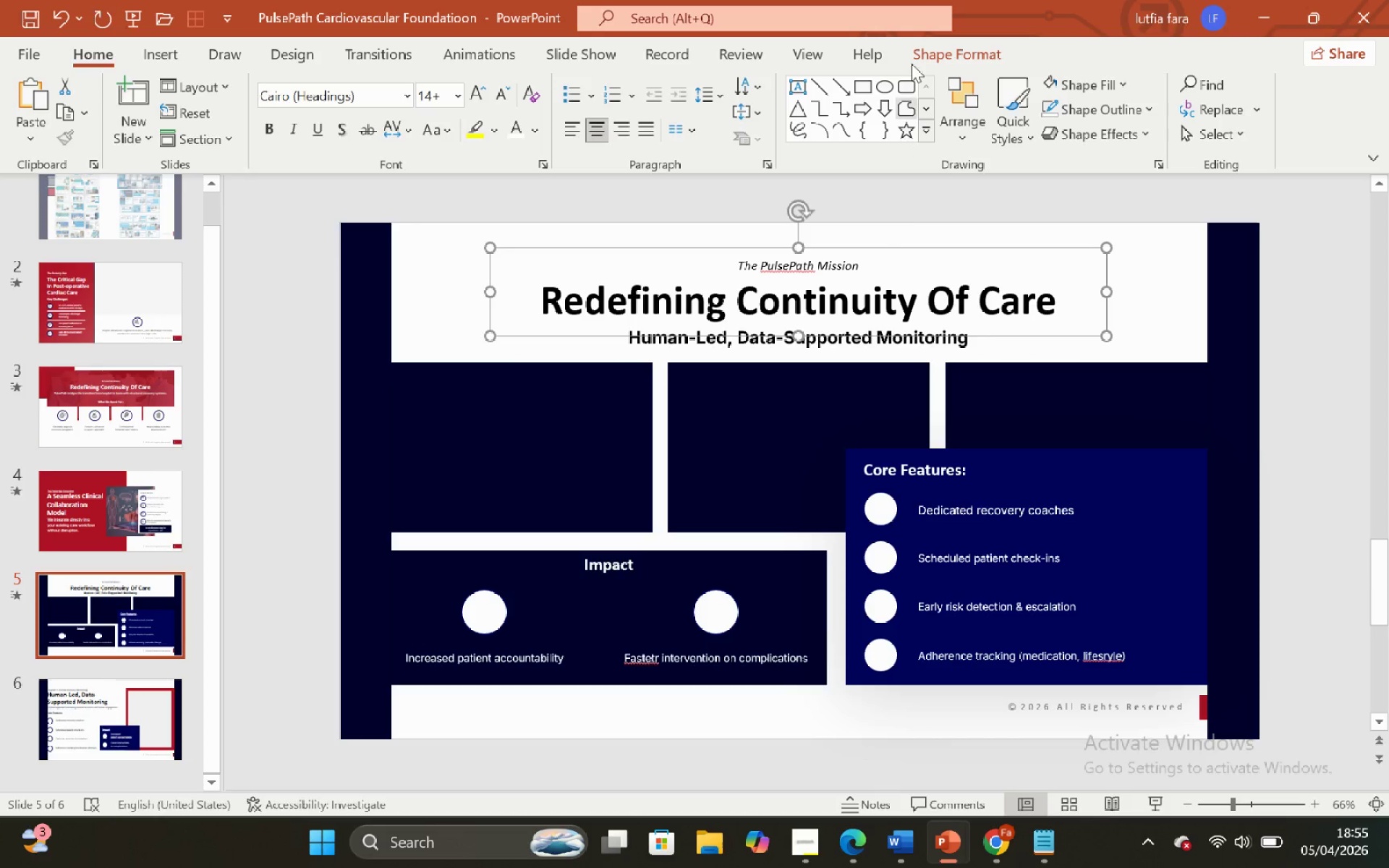 
key(ArrowUp)
 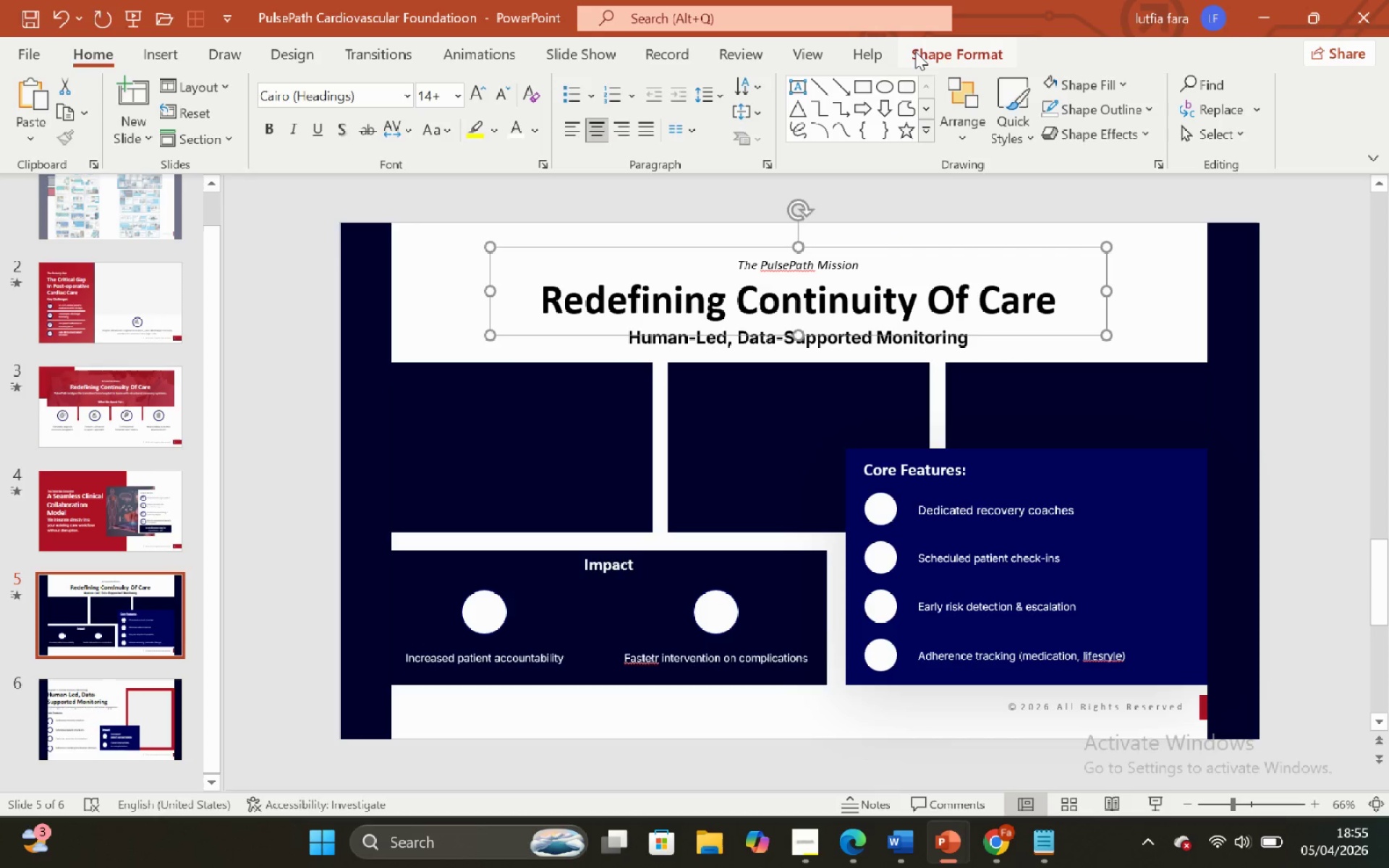 
left_click_drag(start_coordinate=[915, 51], to_coordinate=[1126, 75])
 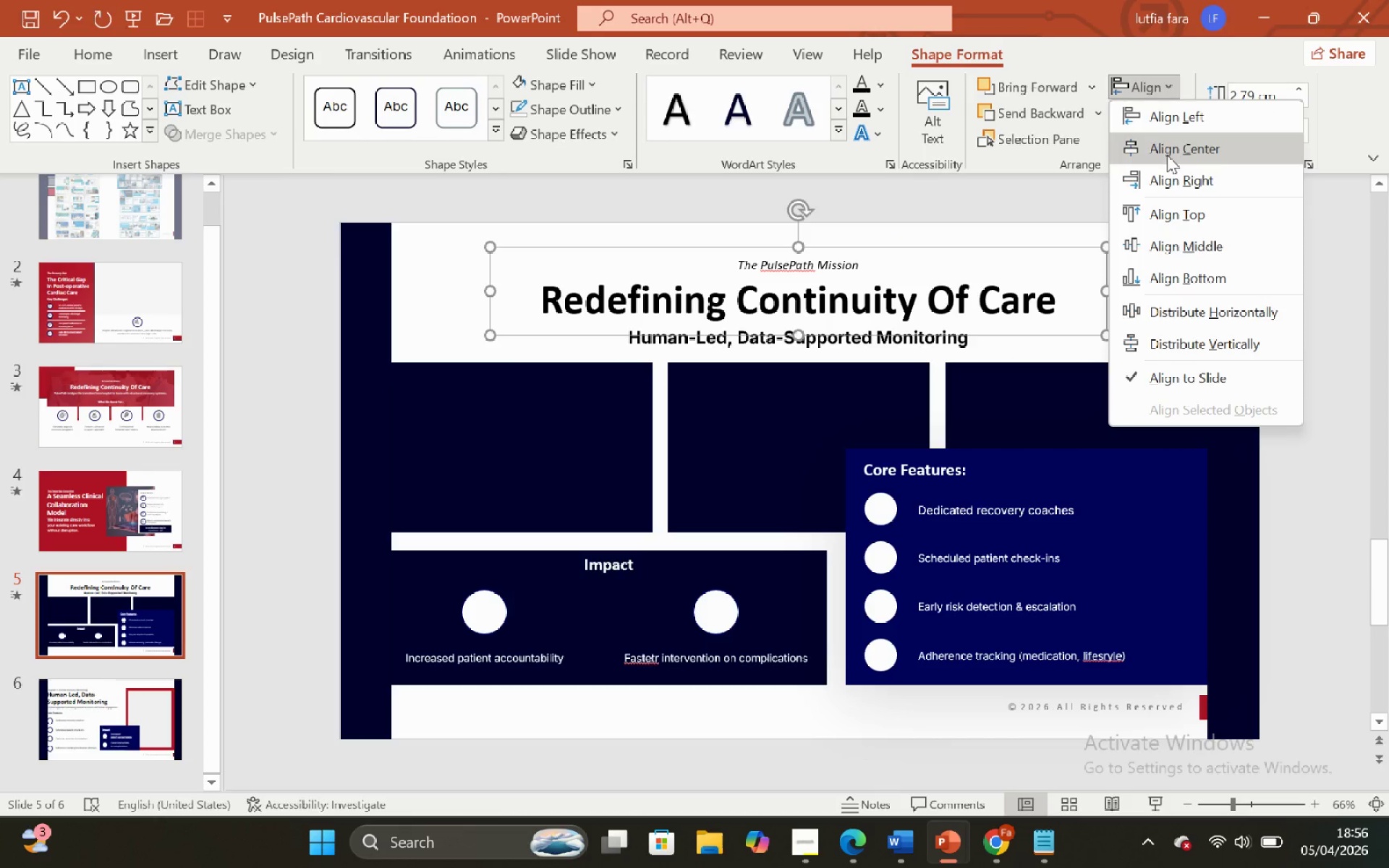 
left_click([1126, 75])
 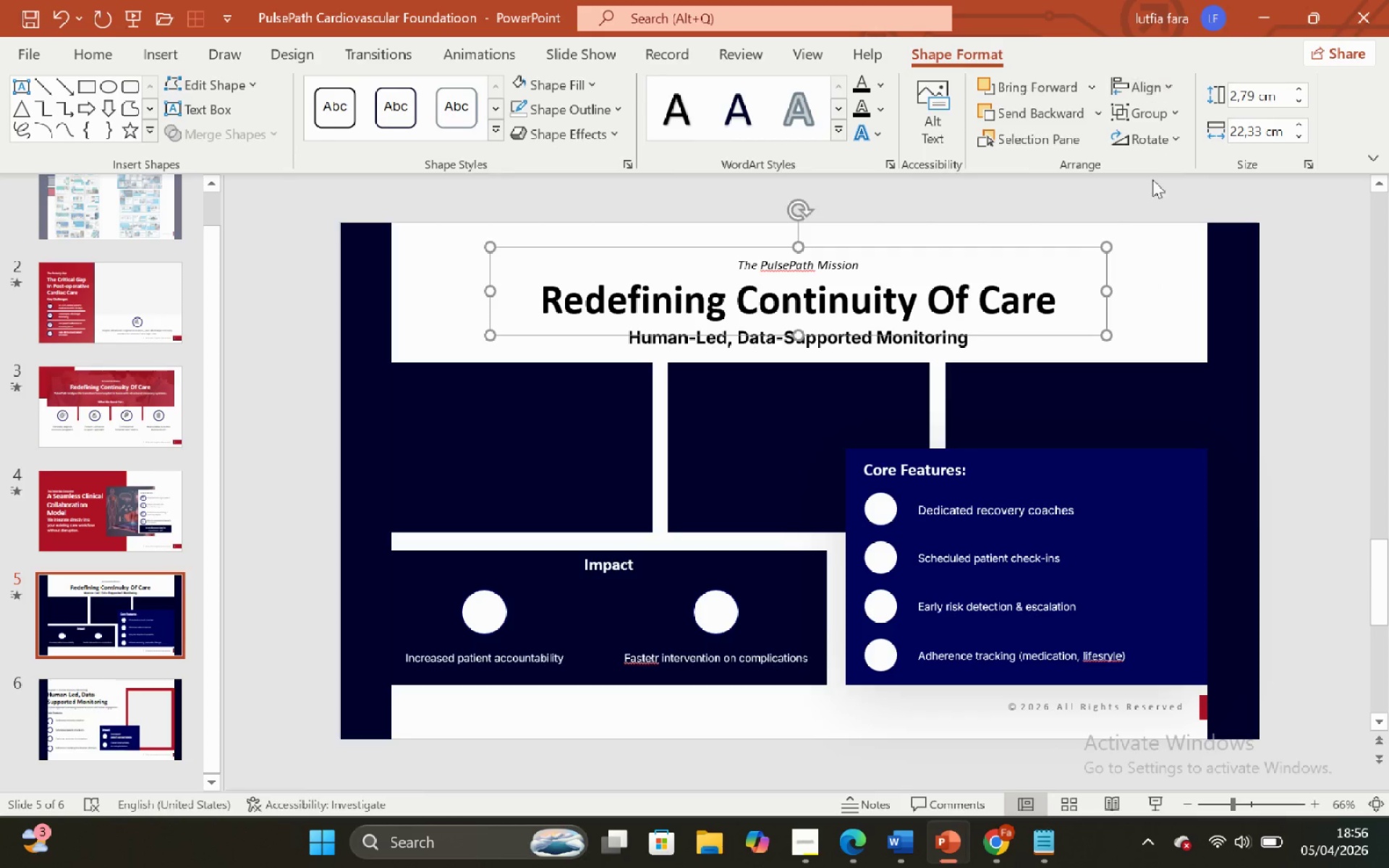 
double_click([1104, 213])
 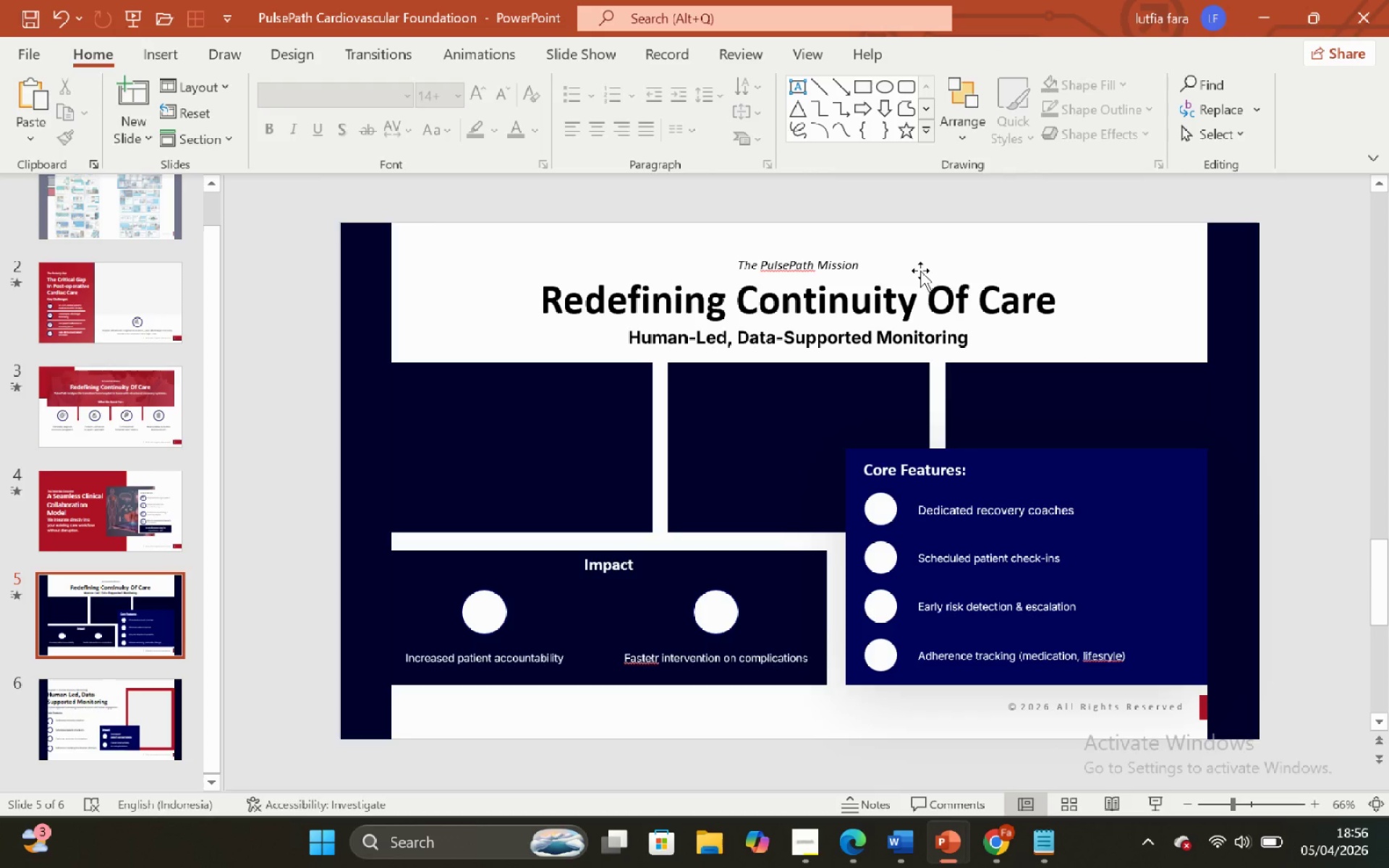 
left_click_drag(start_coordinate=[964, 339], to_coordinate=[950, 273])
 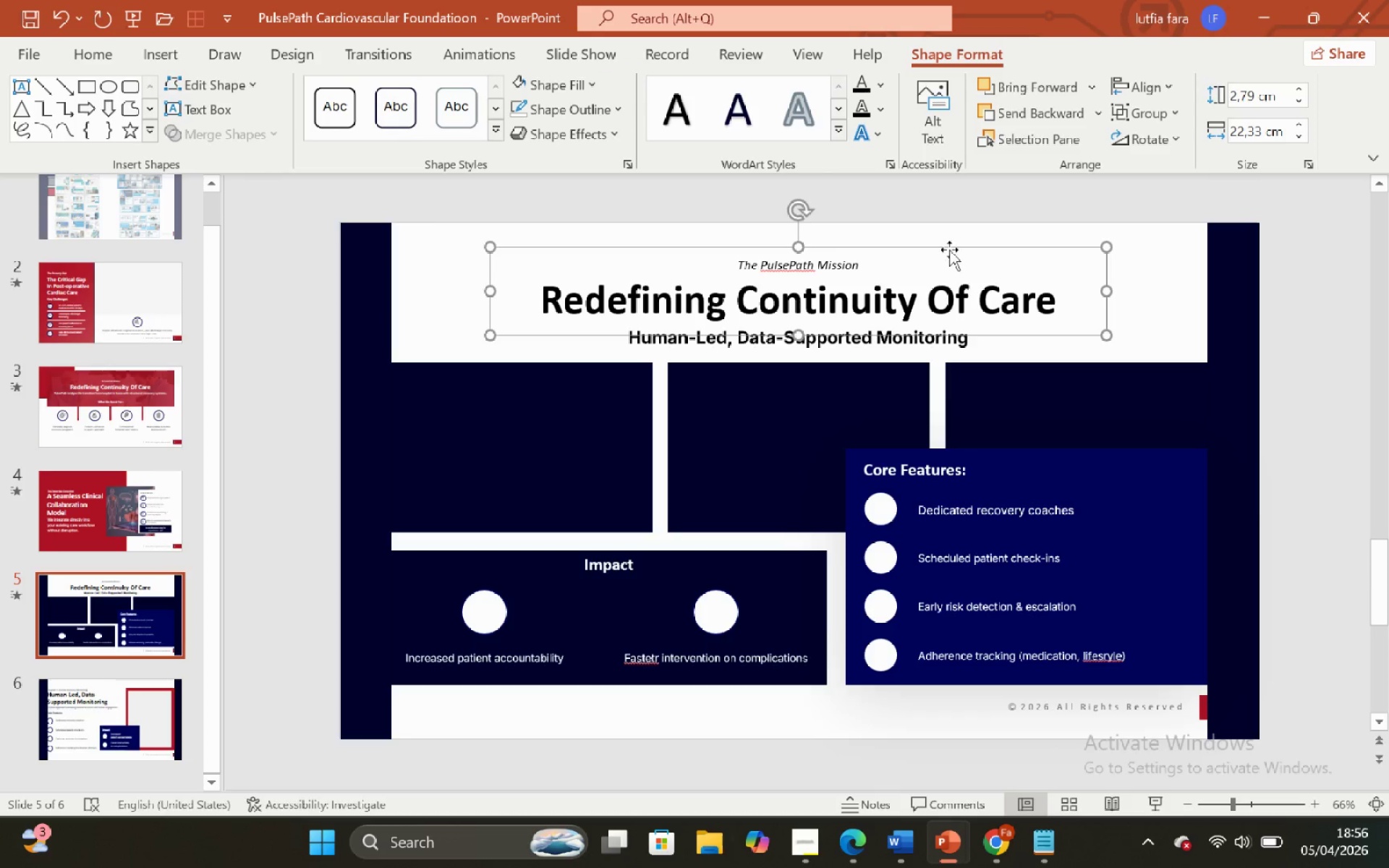 
left_click([950, 273])
 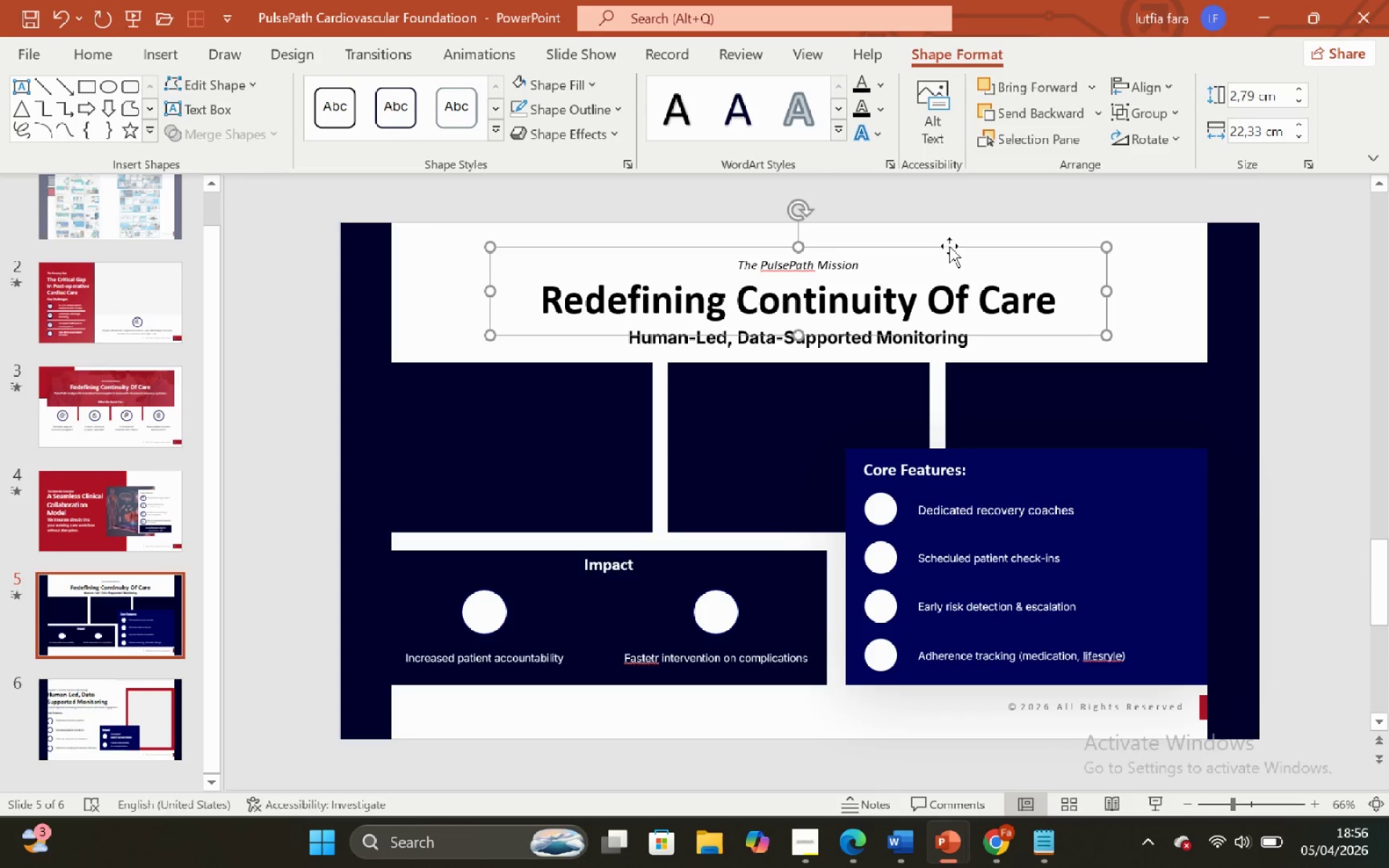 
left_click([949, 246])
 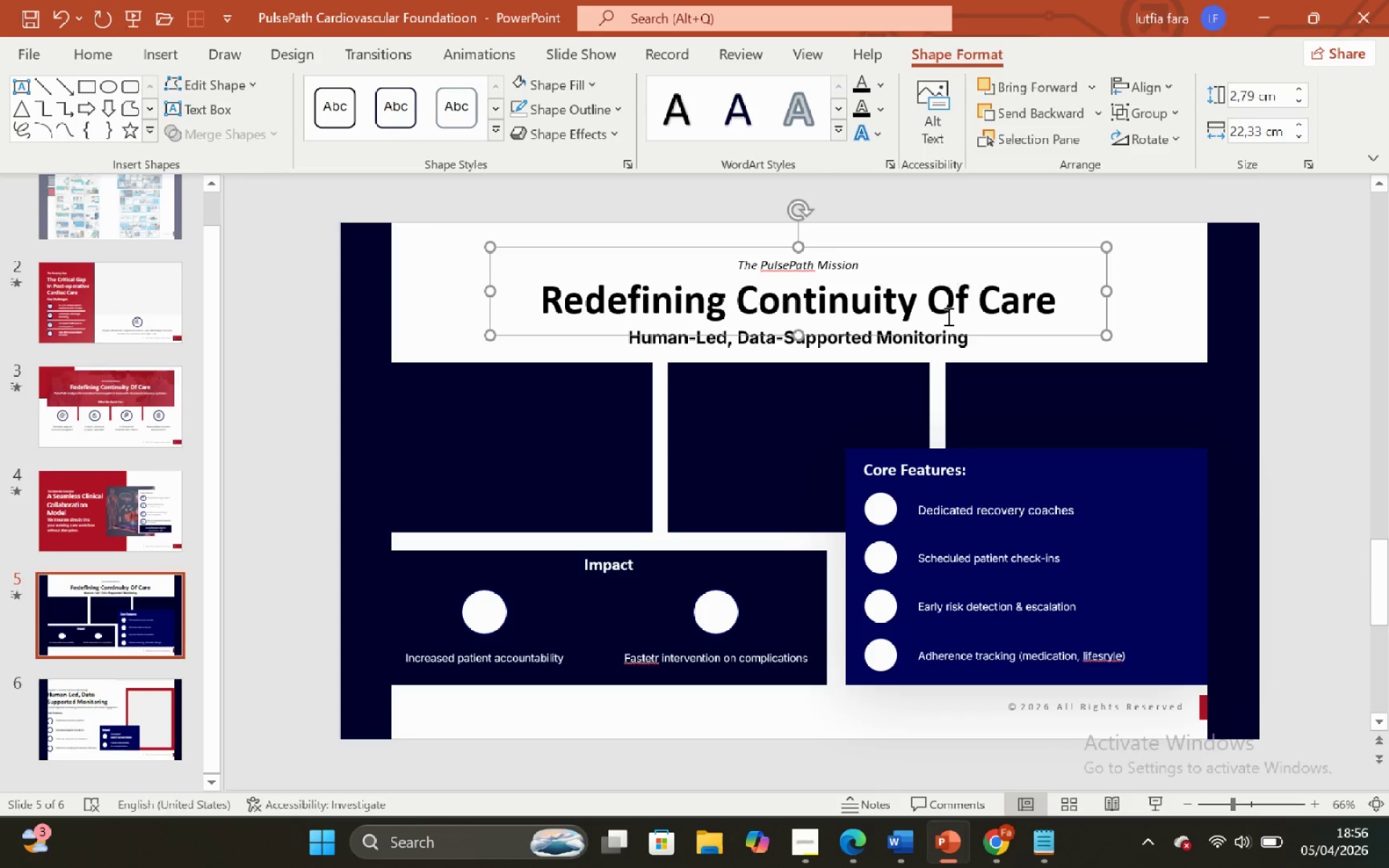 
hold_key(key=ArrowUp, duration=0.31)
 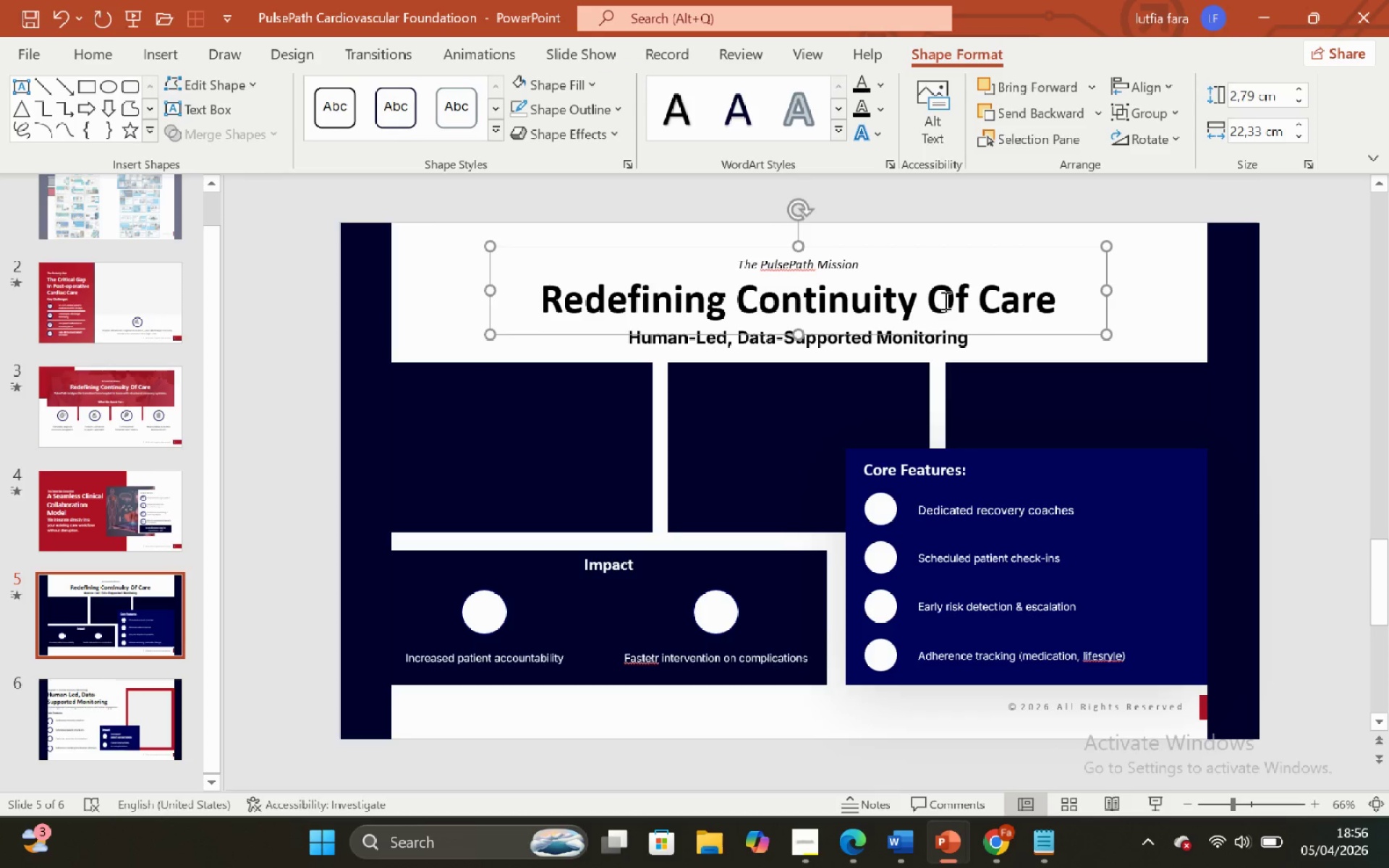 
key(ArrowUp)
 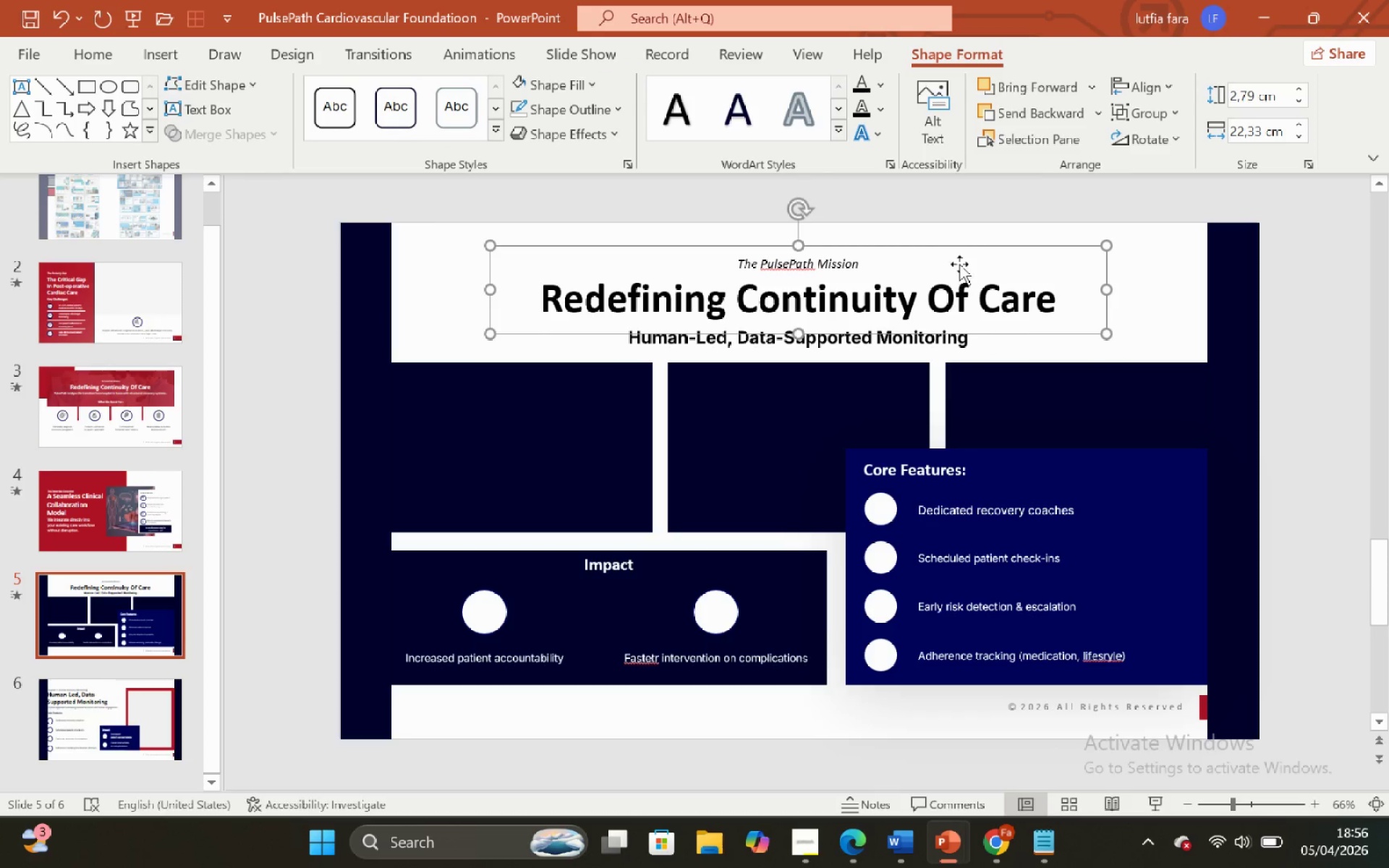 
key(ArrowUp)
 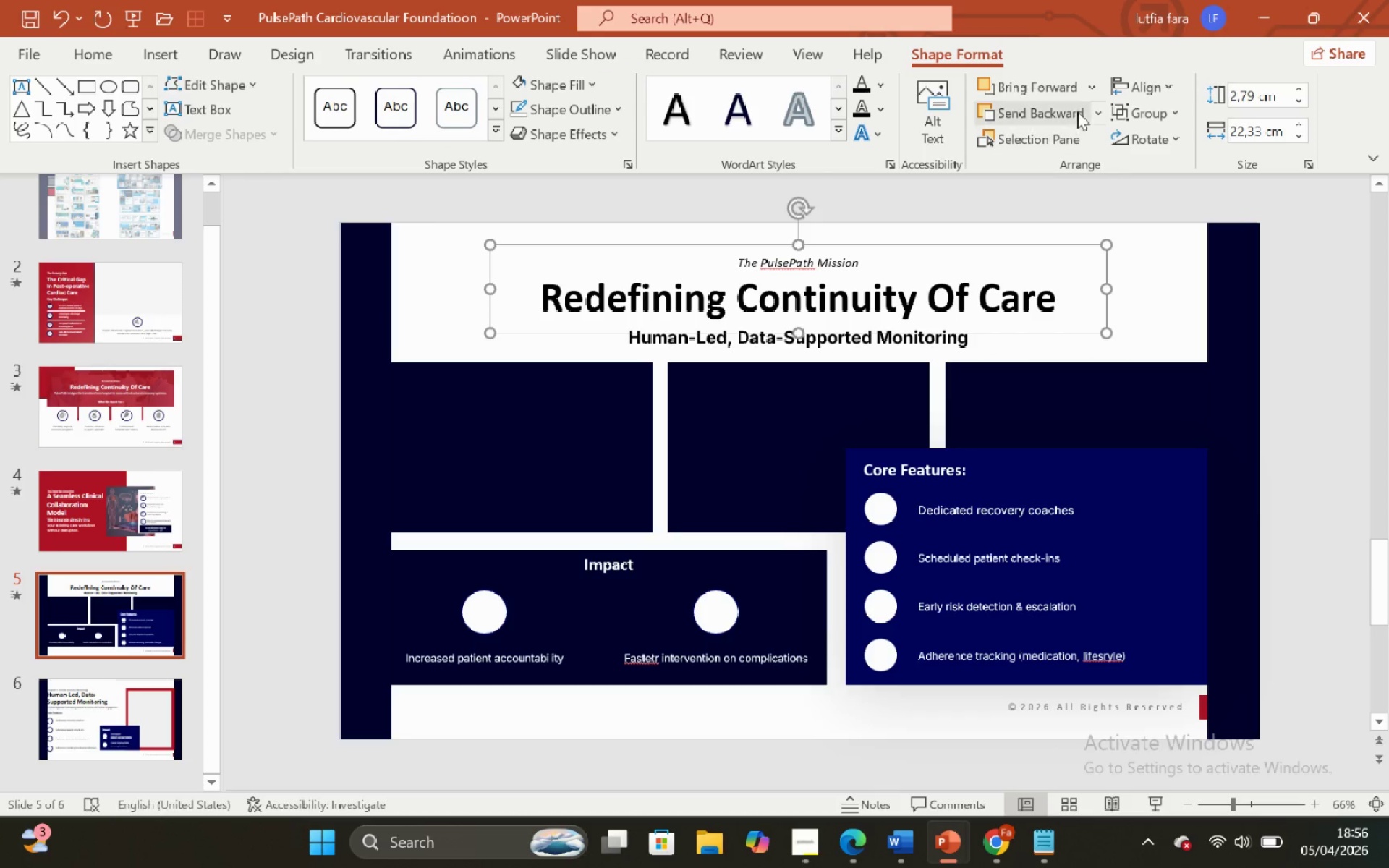 
key(ArrowUp)
 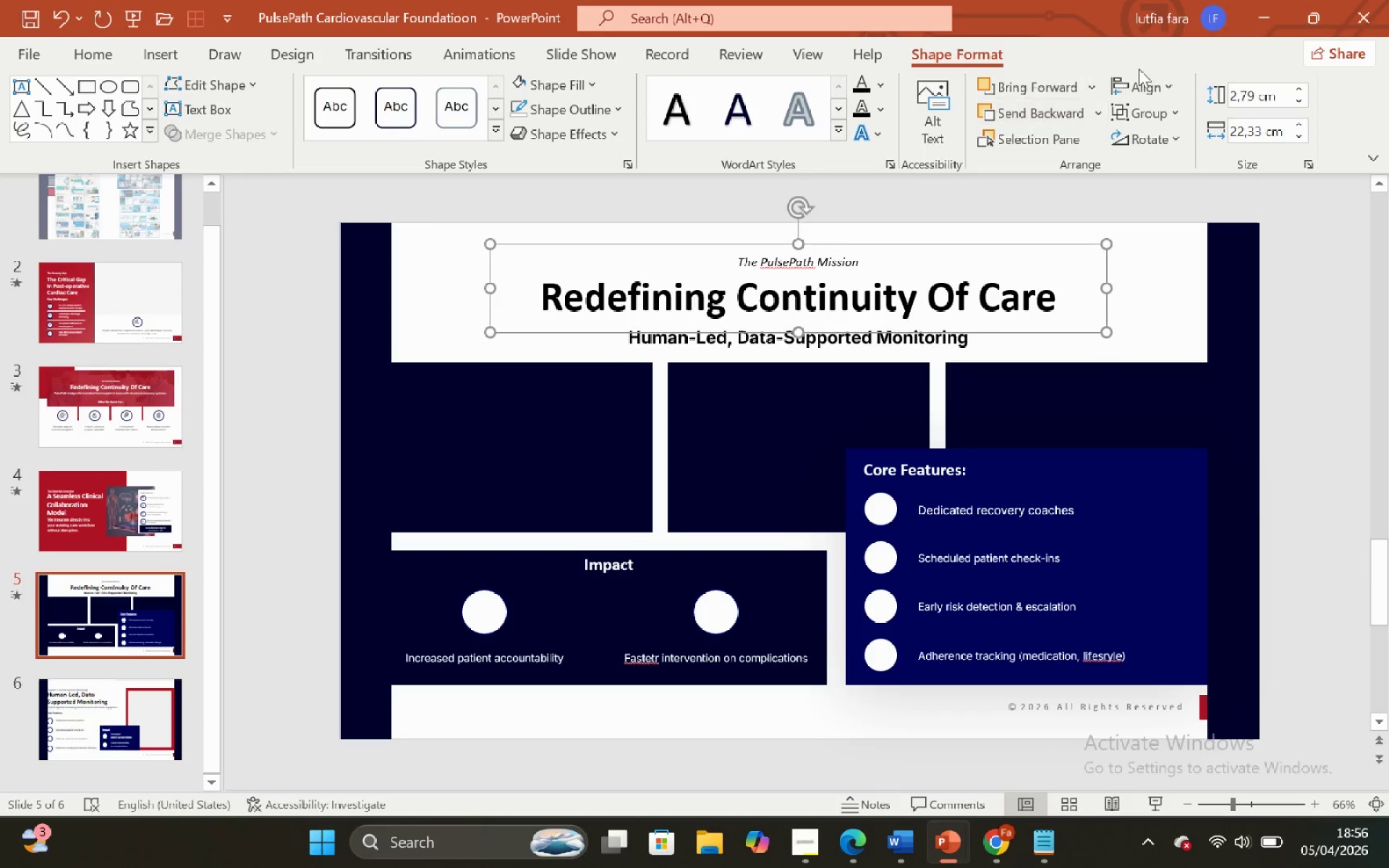 
key(ArrowUp)
 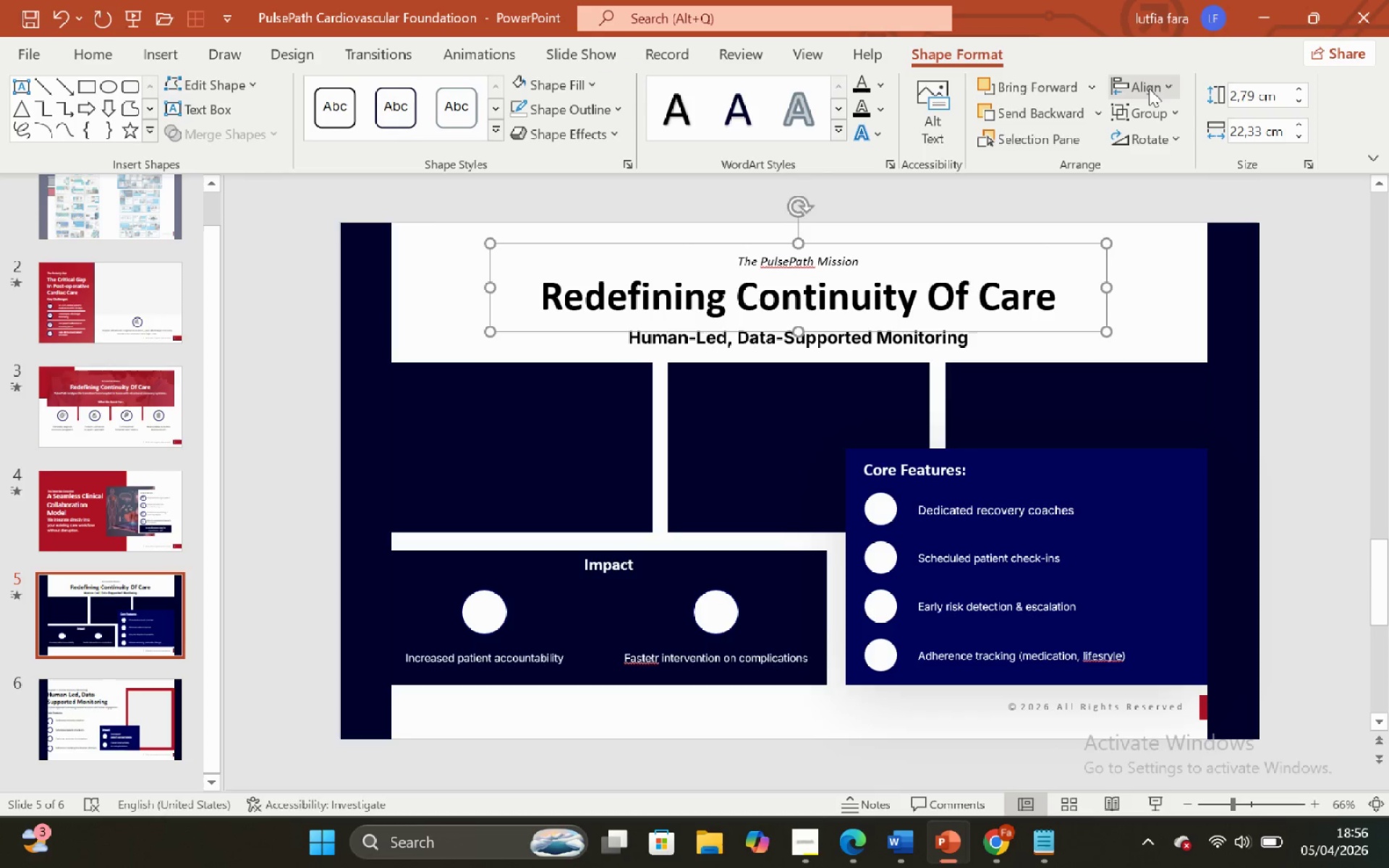 
key(ArrowUp)
 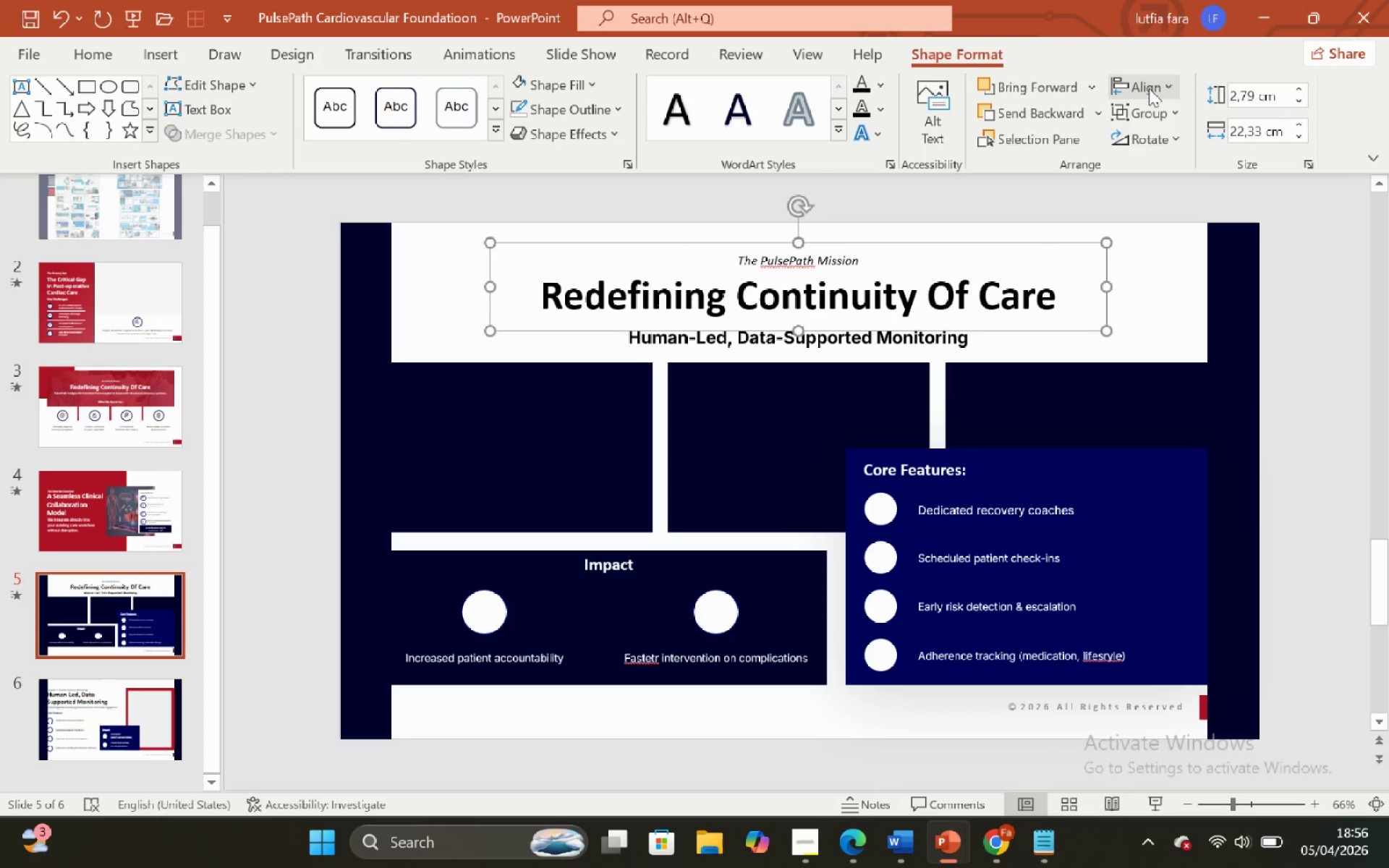 
left_click([1149, 88])
 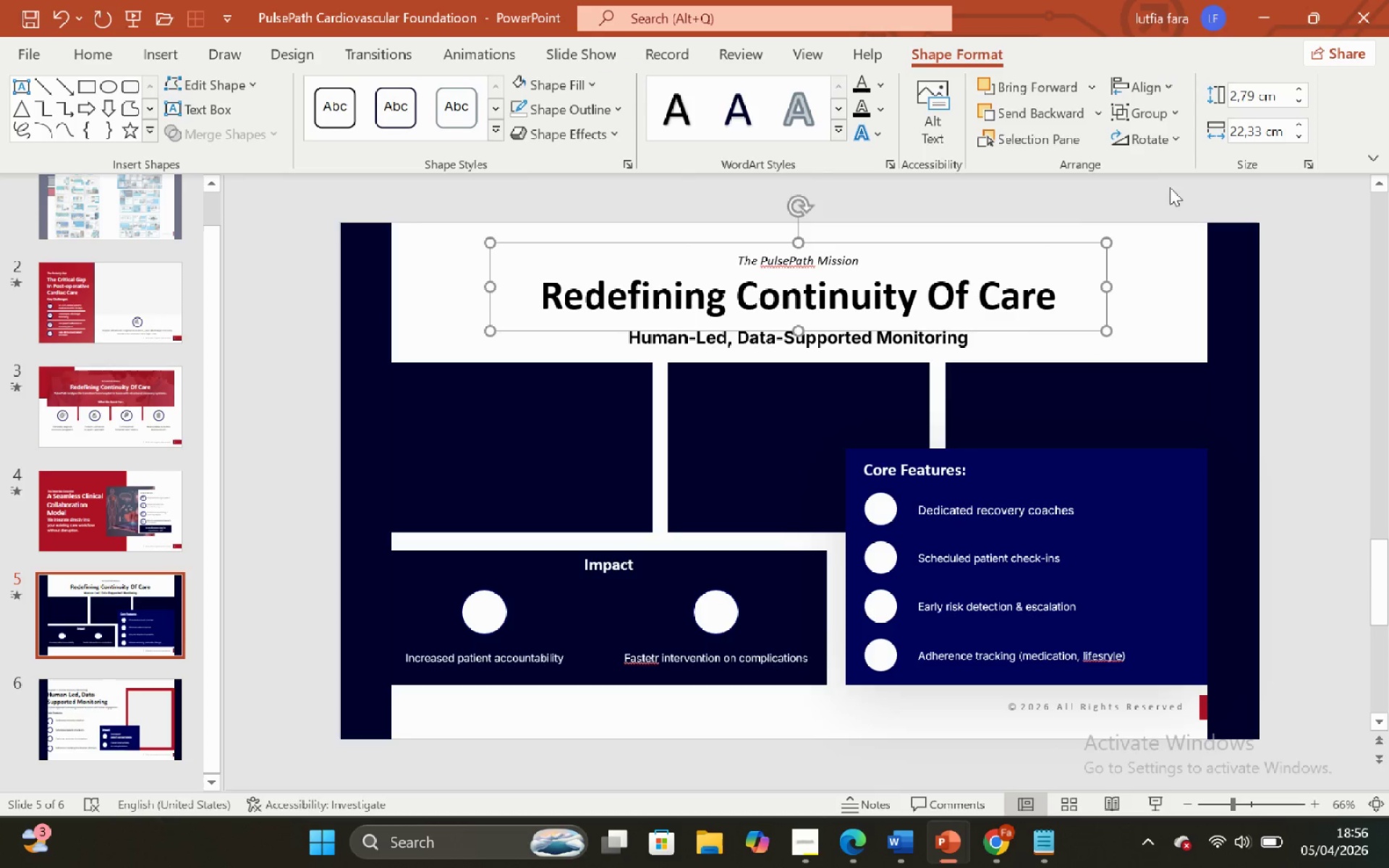 
double_click([1166, 289])
 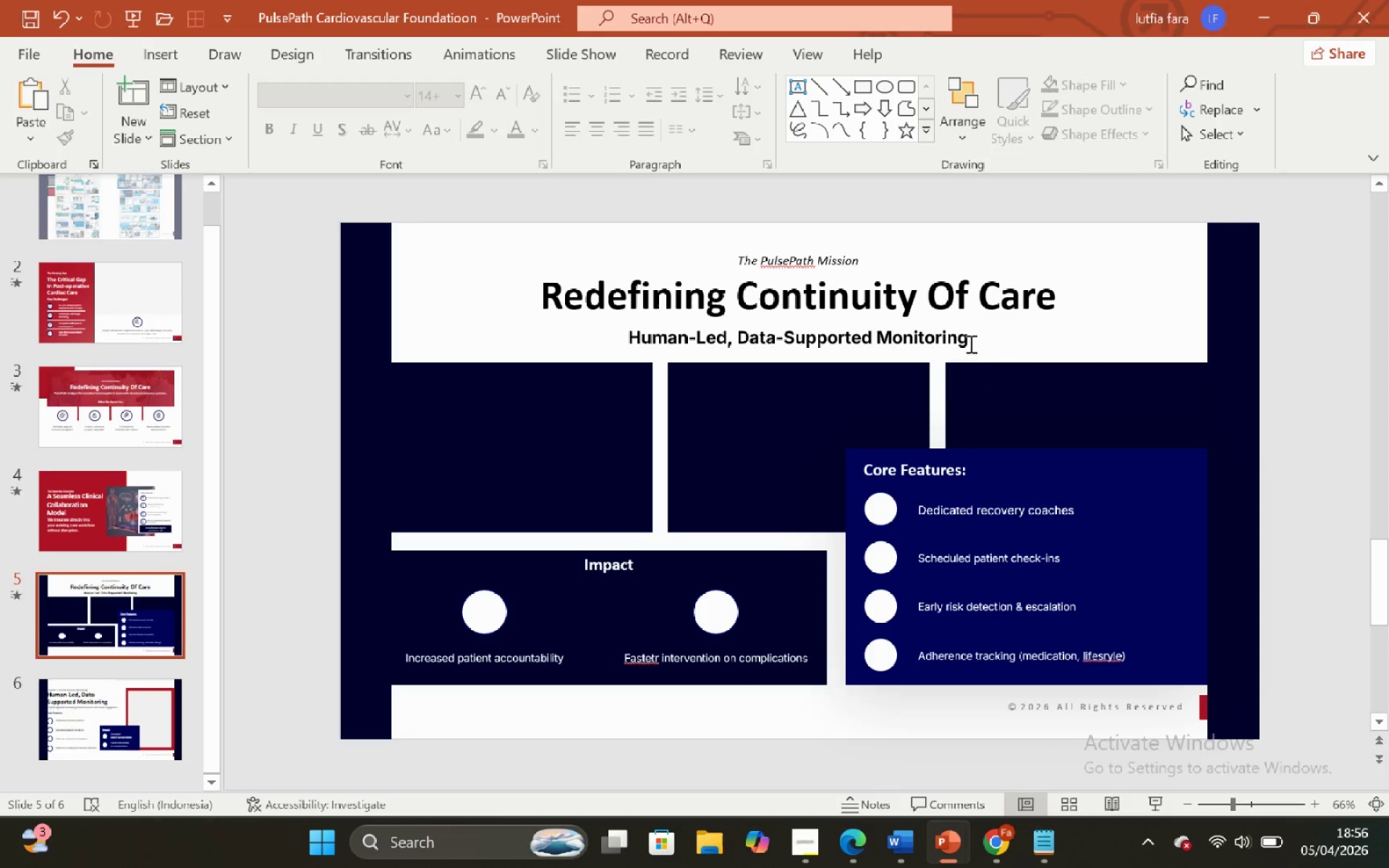 
left_click([969, 344])
 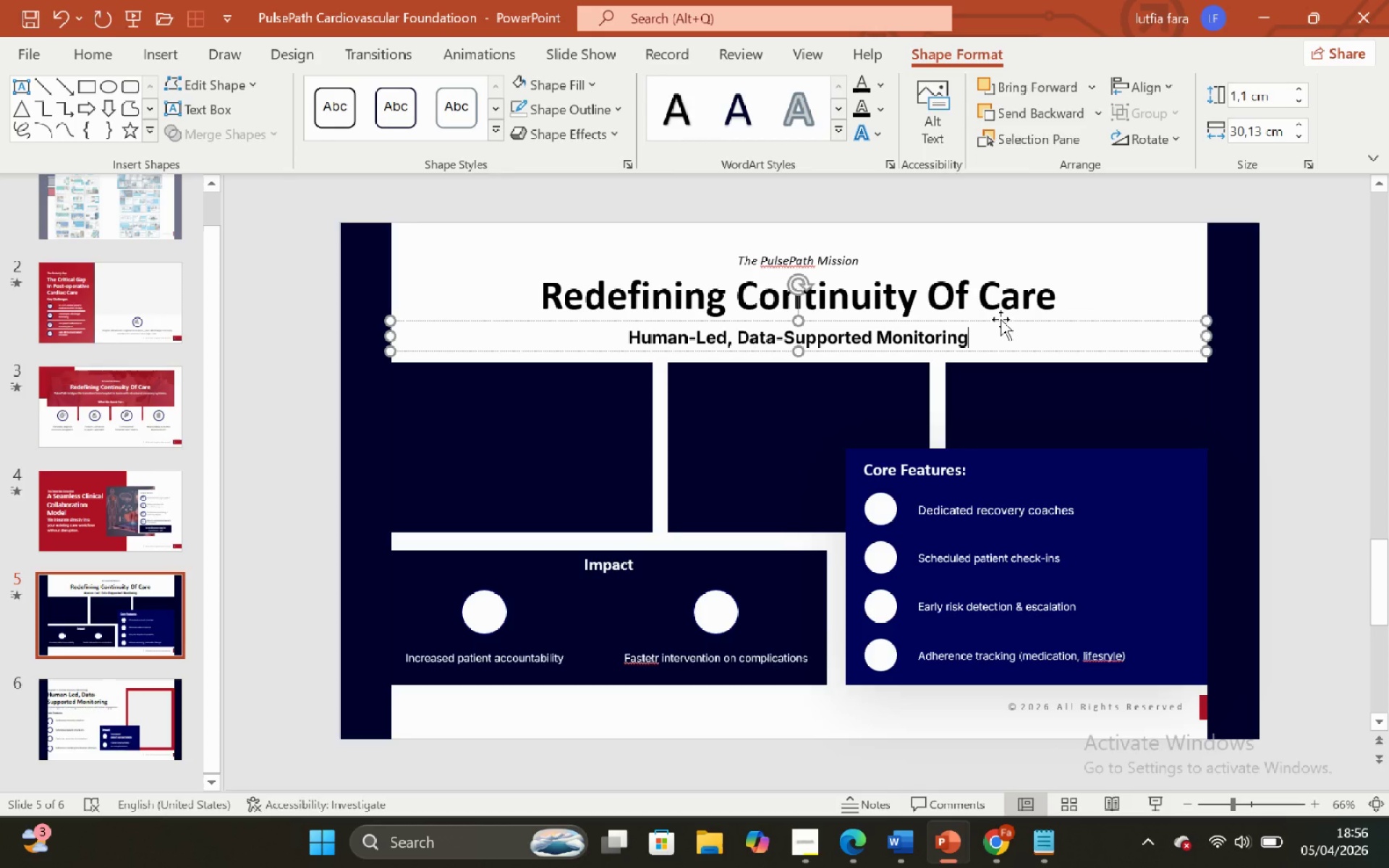 
left_click([1001, 319])
 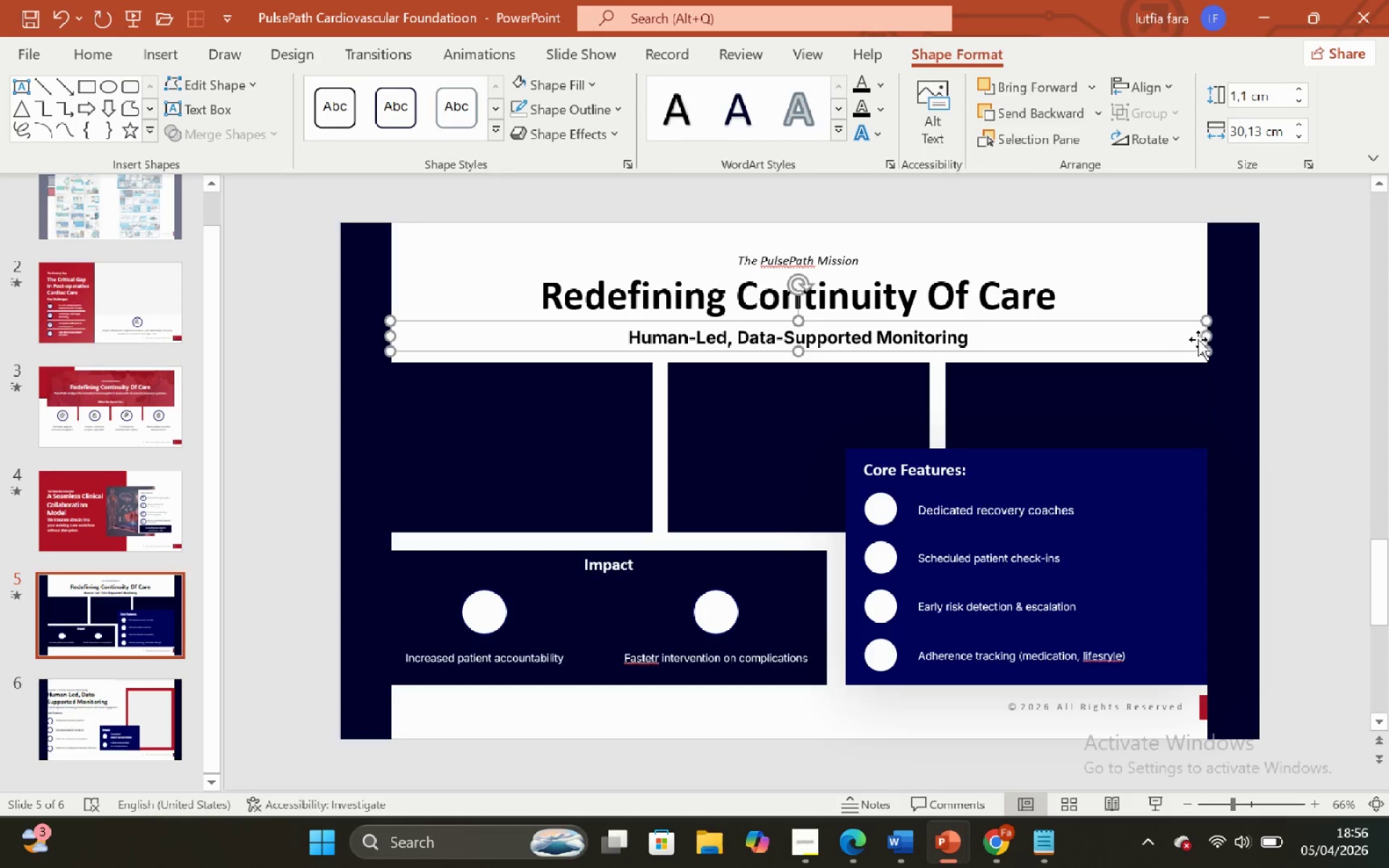 
left_click_drag(start_coordinate=[1204, 338], to_coordinate=[1083, 349])
 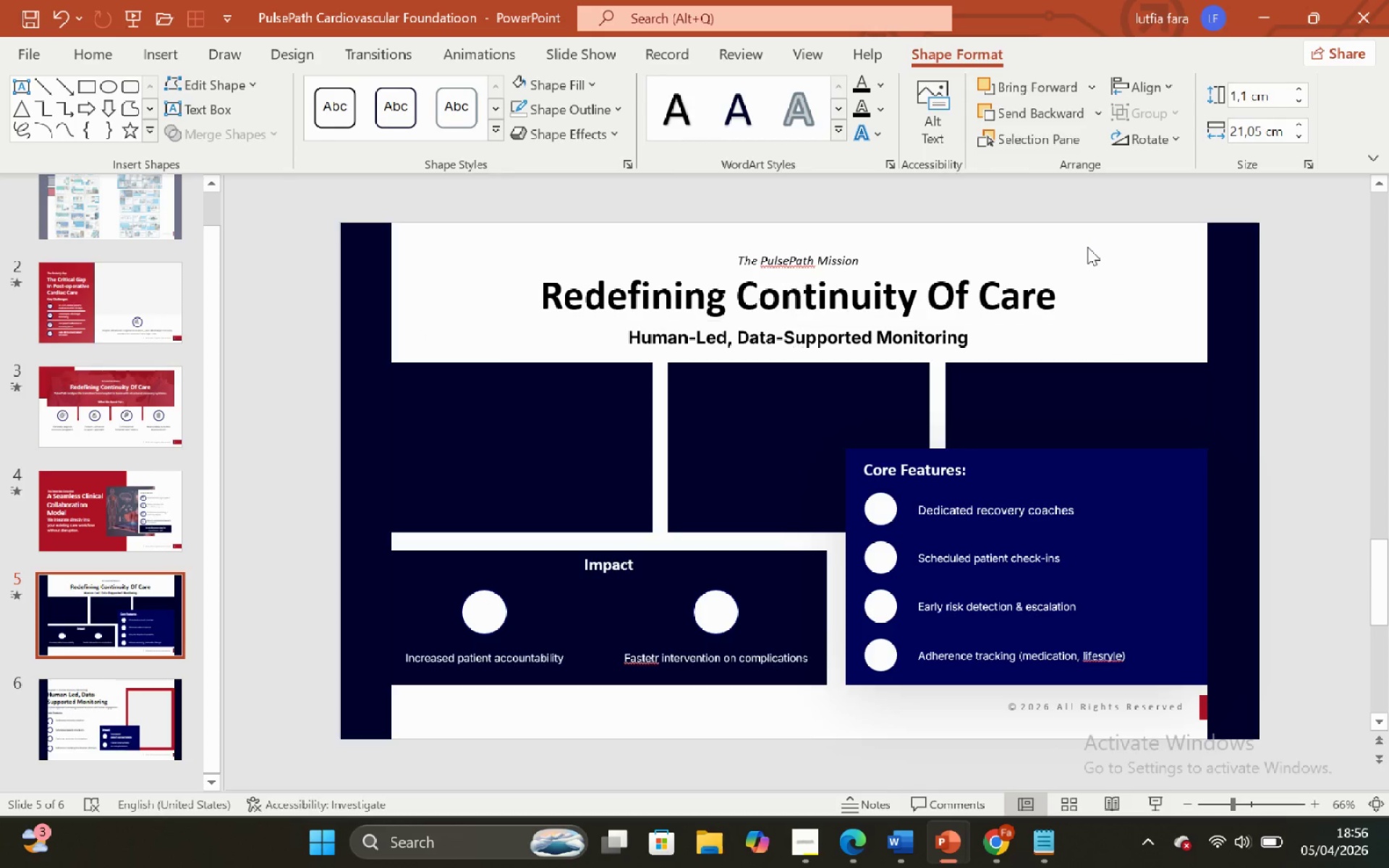 
hold_key(key=ControlLeft, duration=0.86)
 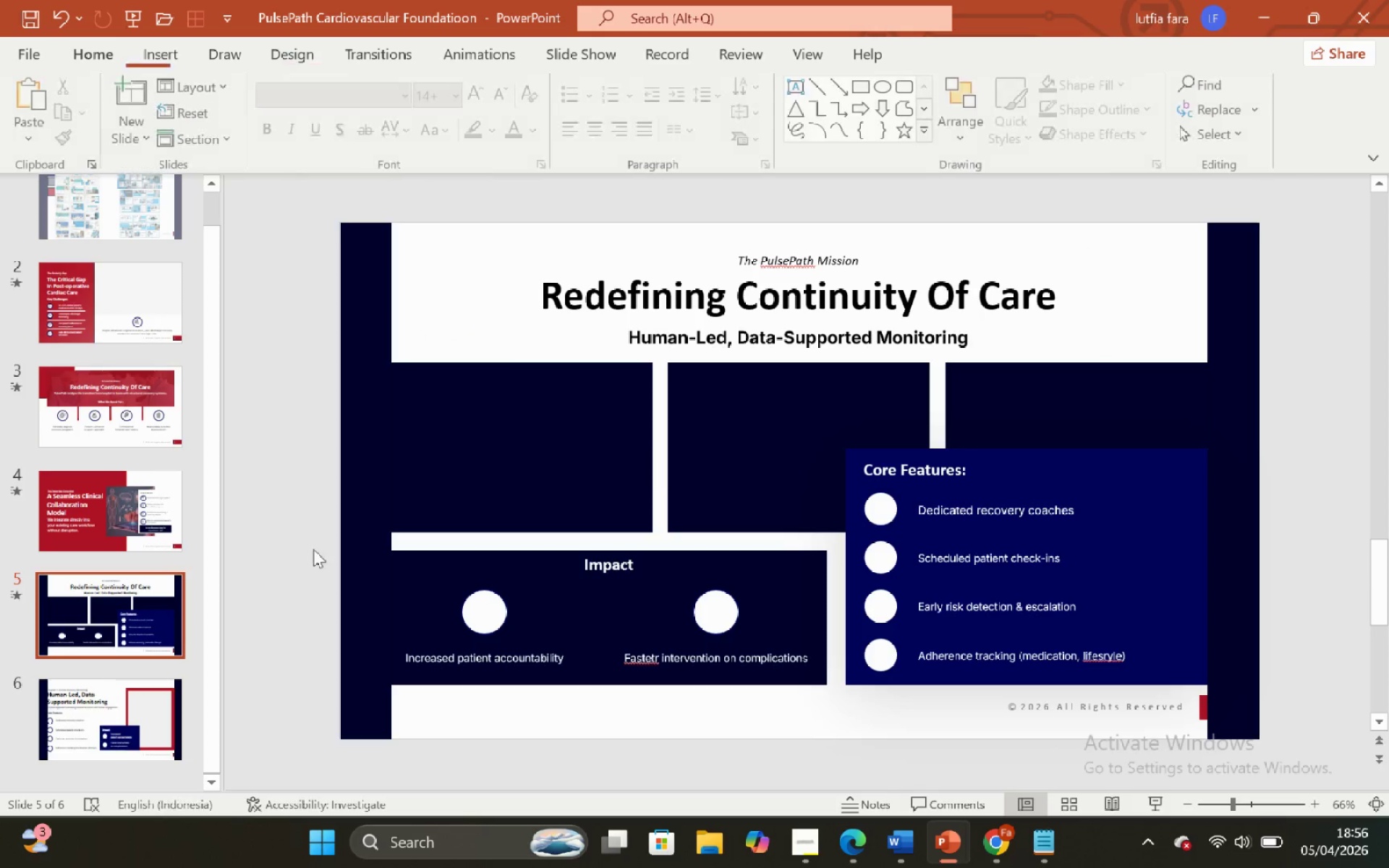 
key(Control+Shift+ShiftLeft)
 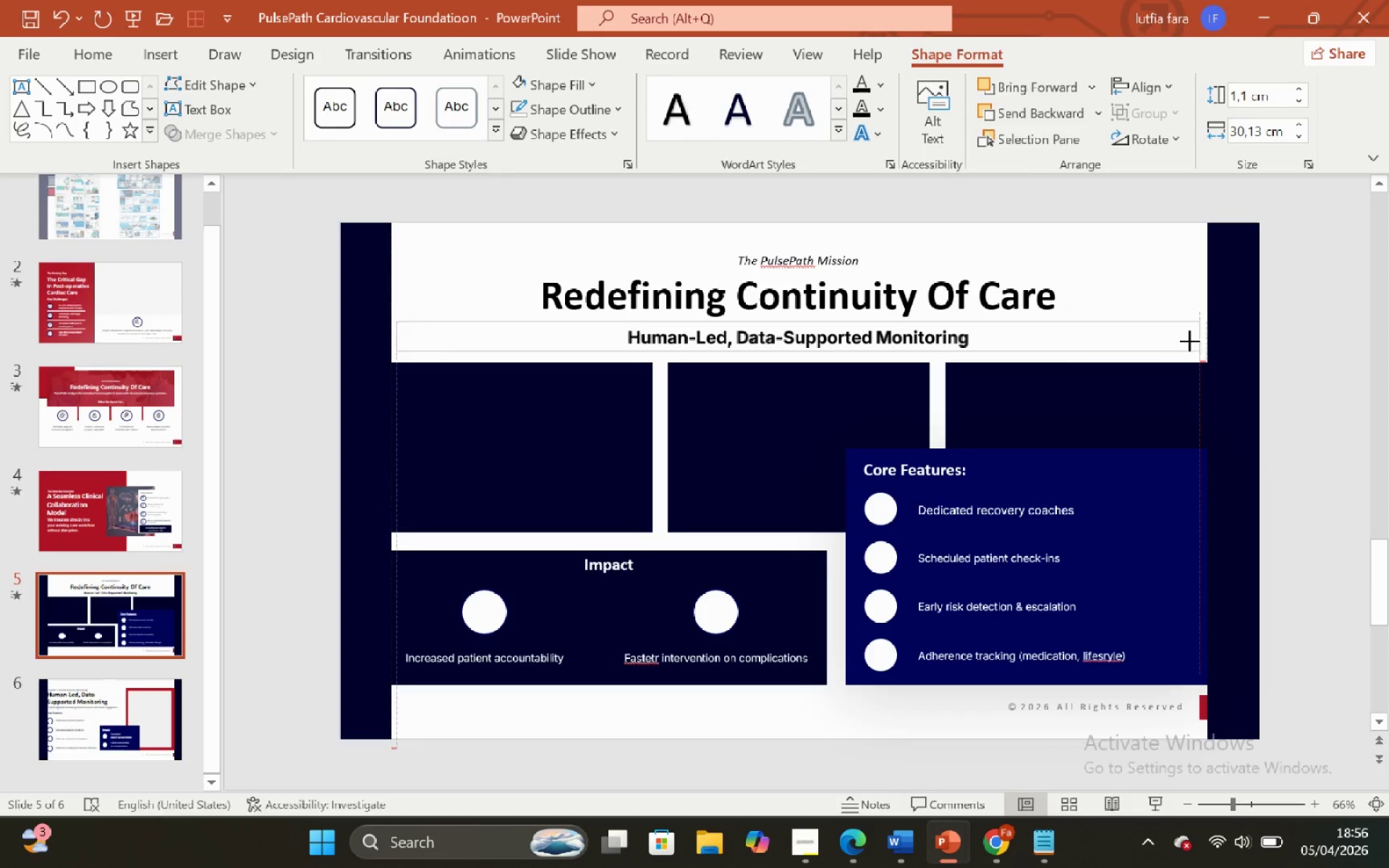 
hold_key(key=ShiftLeft, duration=0.7)
 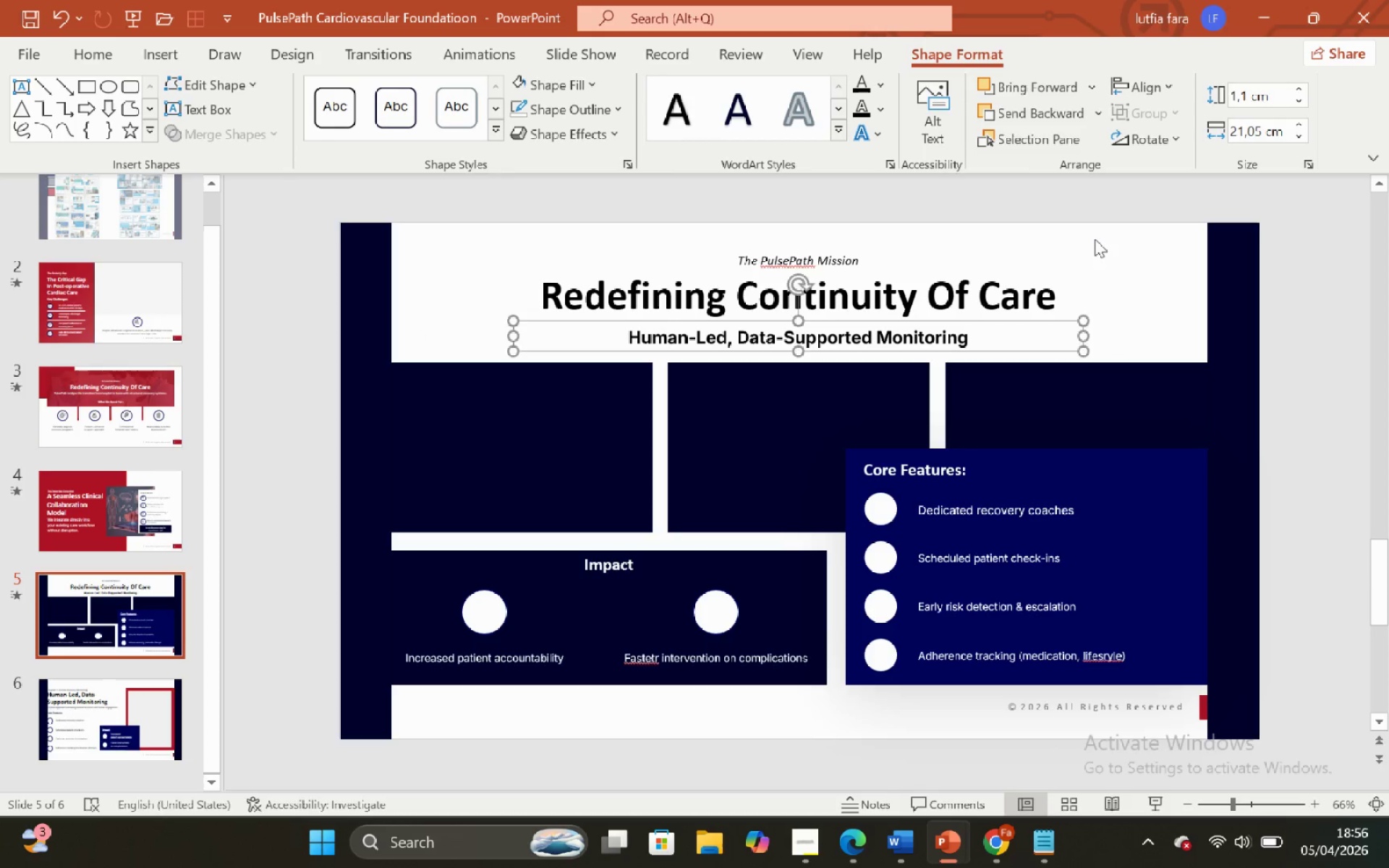 
left_click([1095, 239])
 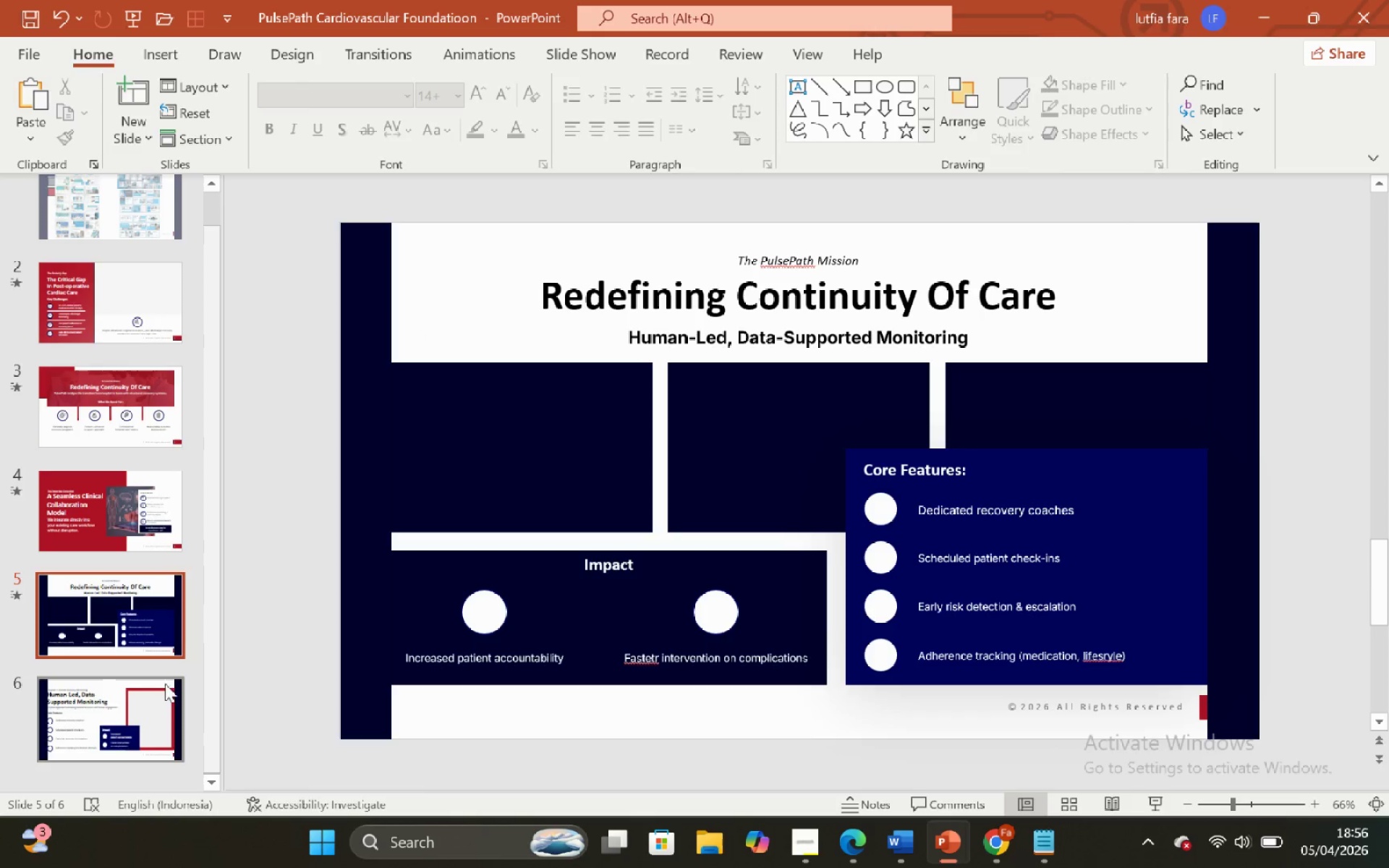 
left_click([112, 740])
 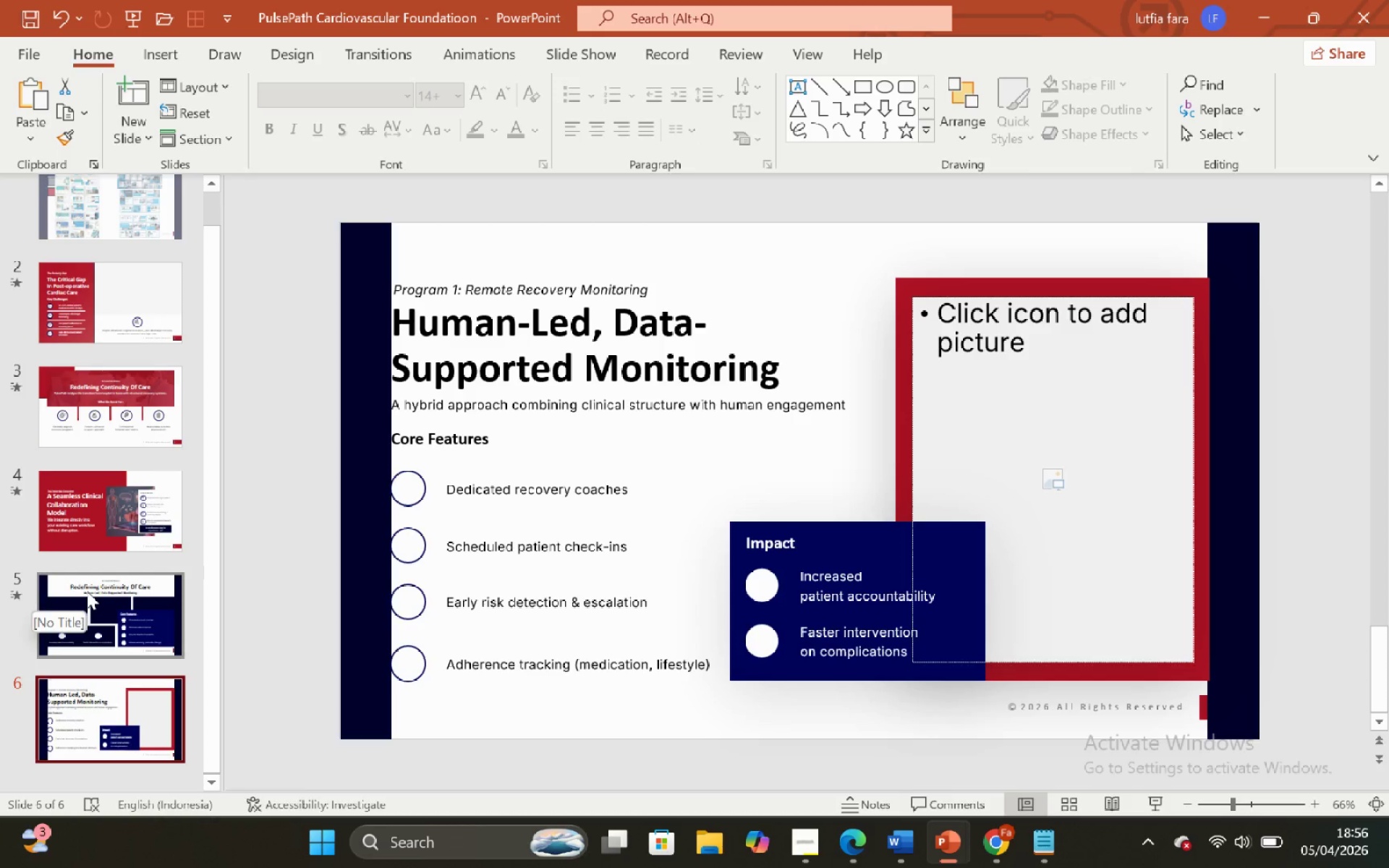 
left_click([87, 591])
 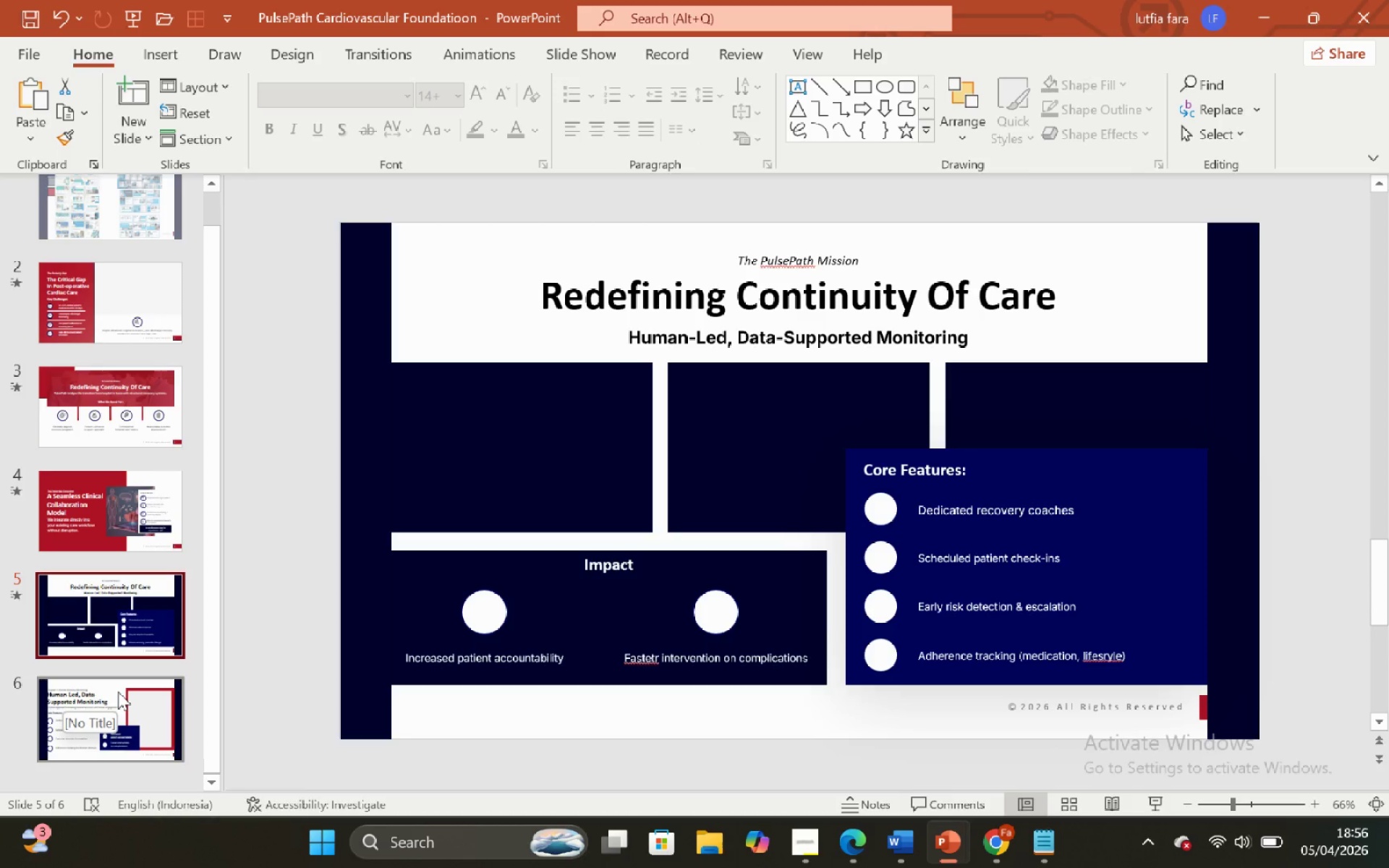 
left_click([118, 692])
 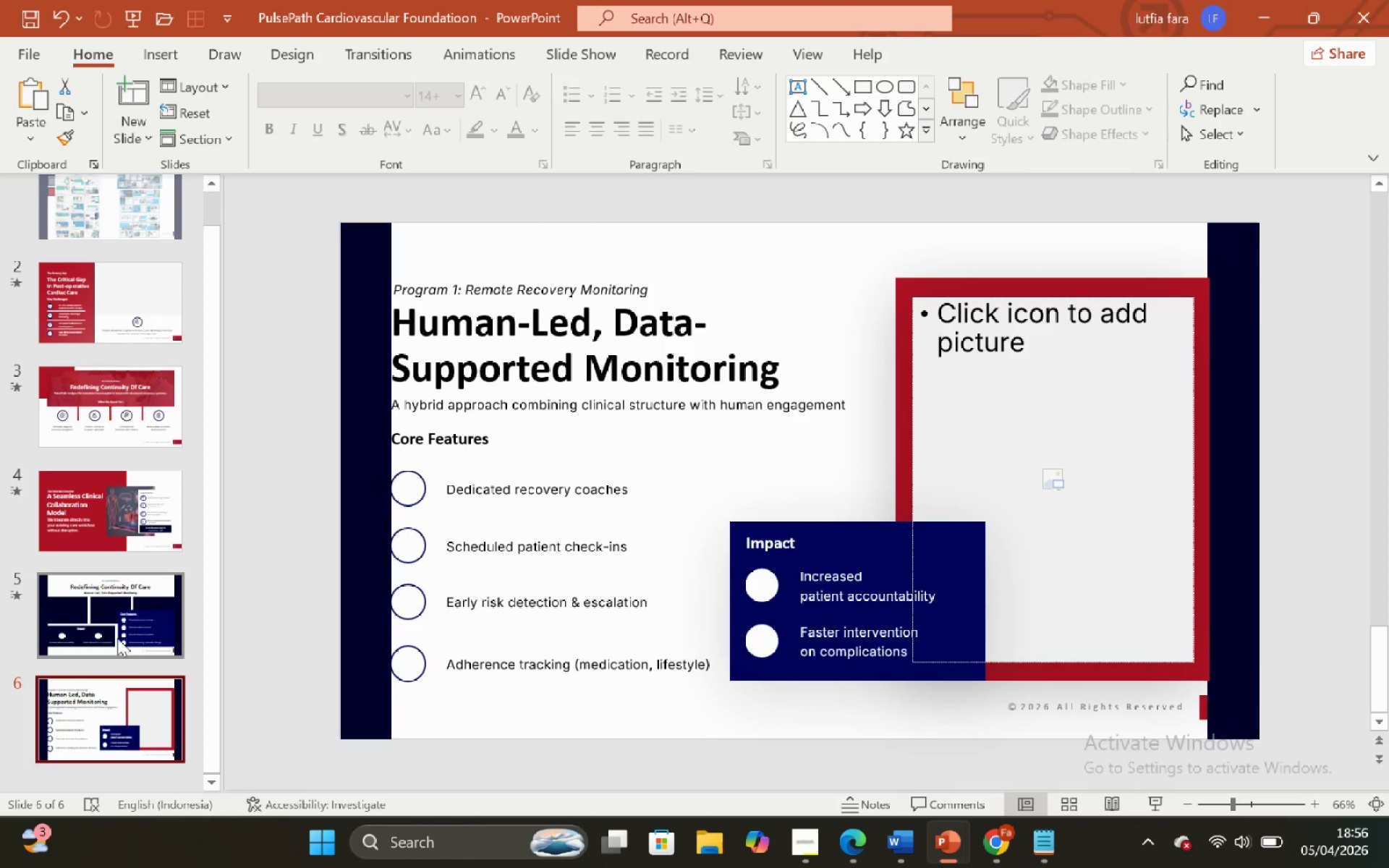 
left_click([117, 638])
 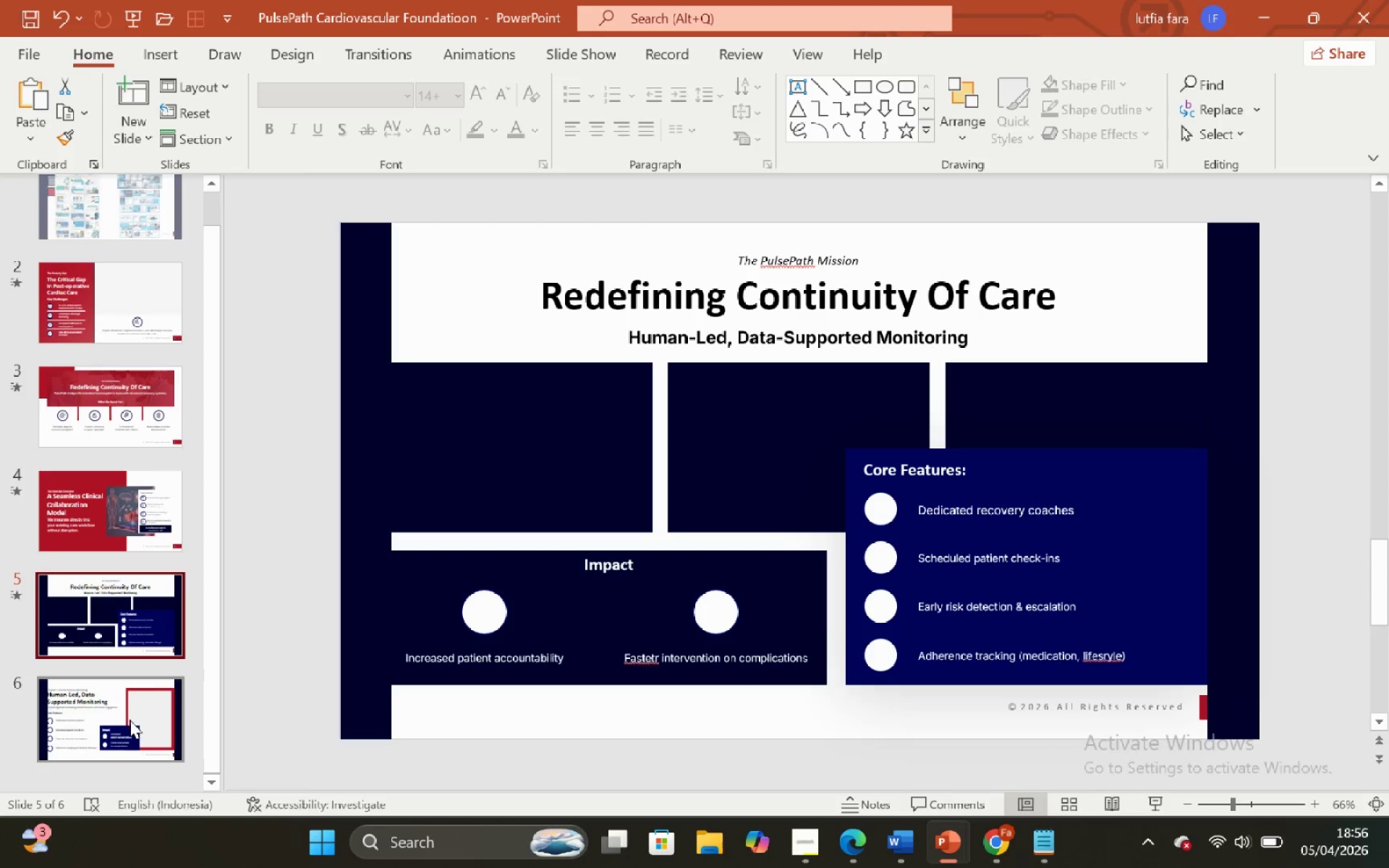 
left_click([129, 720])
 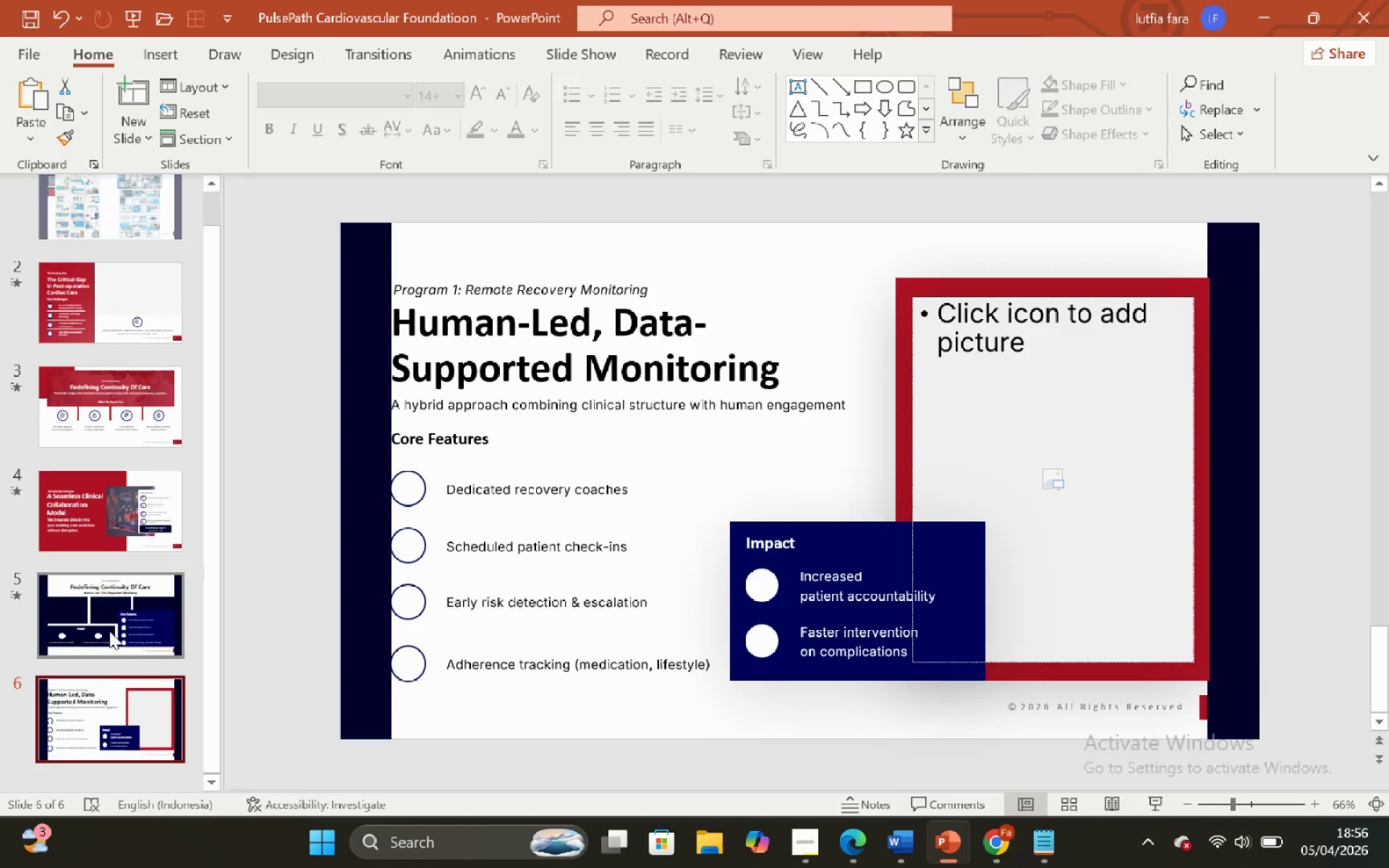 
left_click([109, 631])
 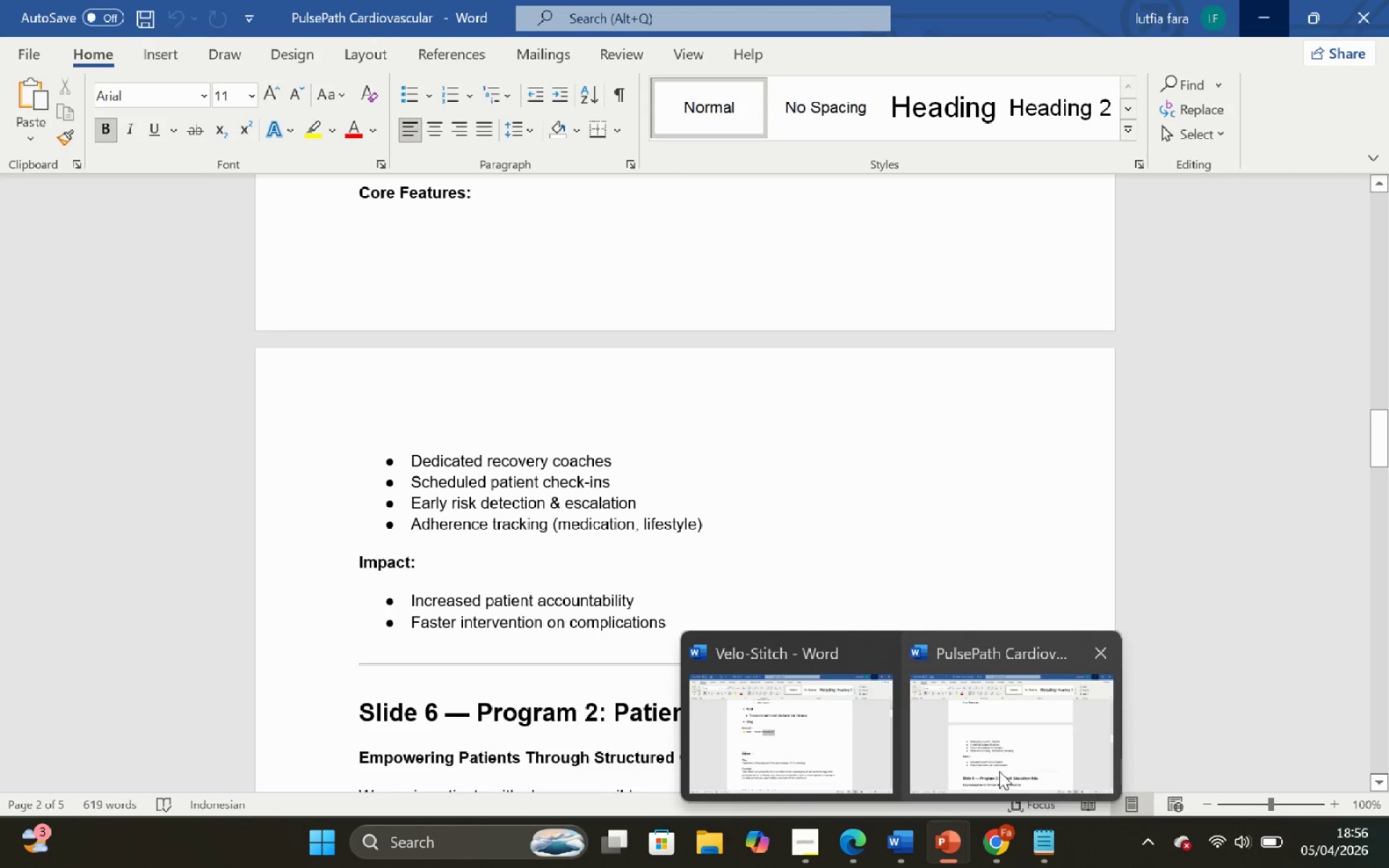 
left_click([1015, 717])
 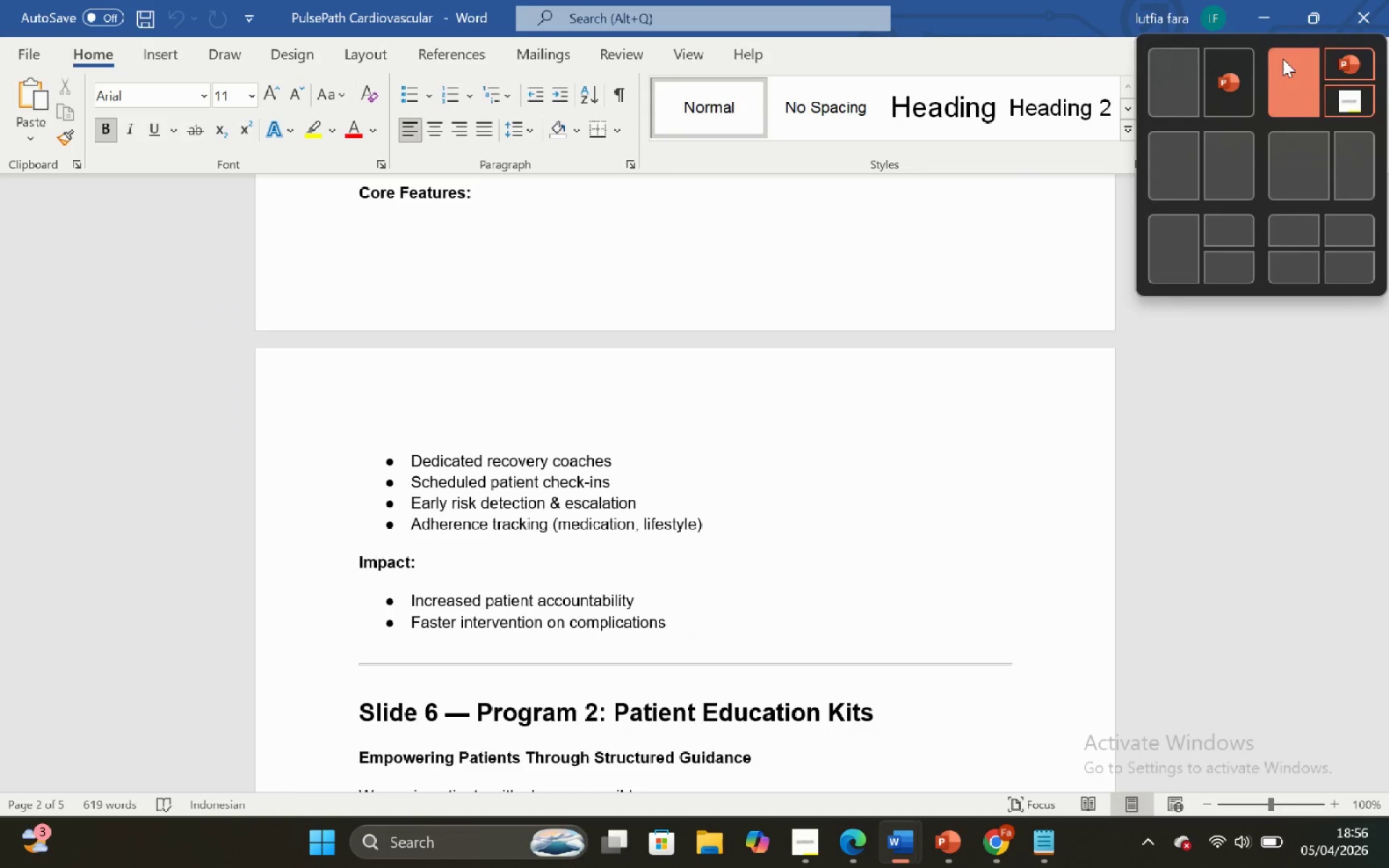 
left_click([1243, 95])
 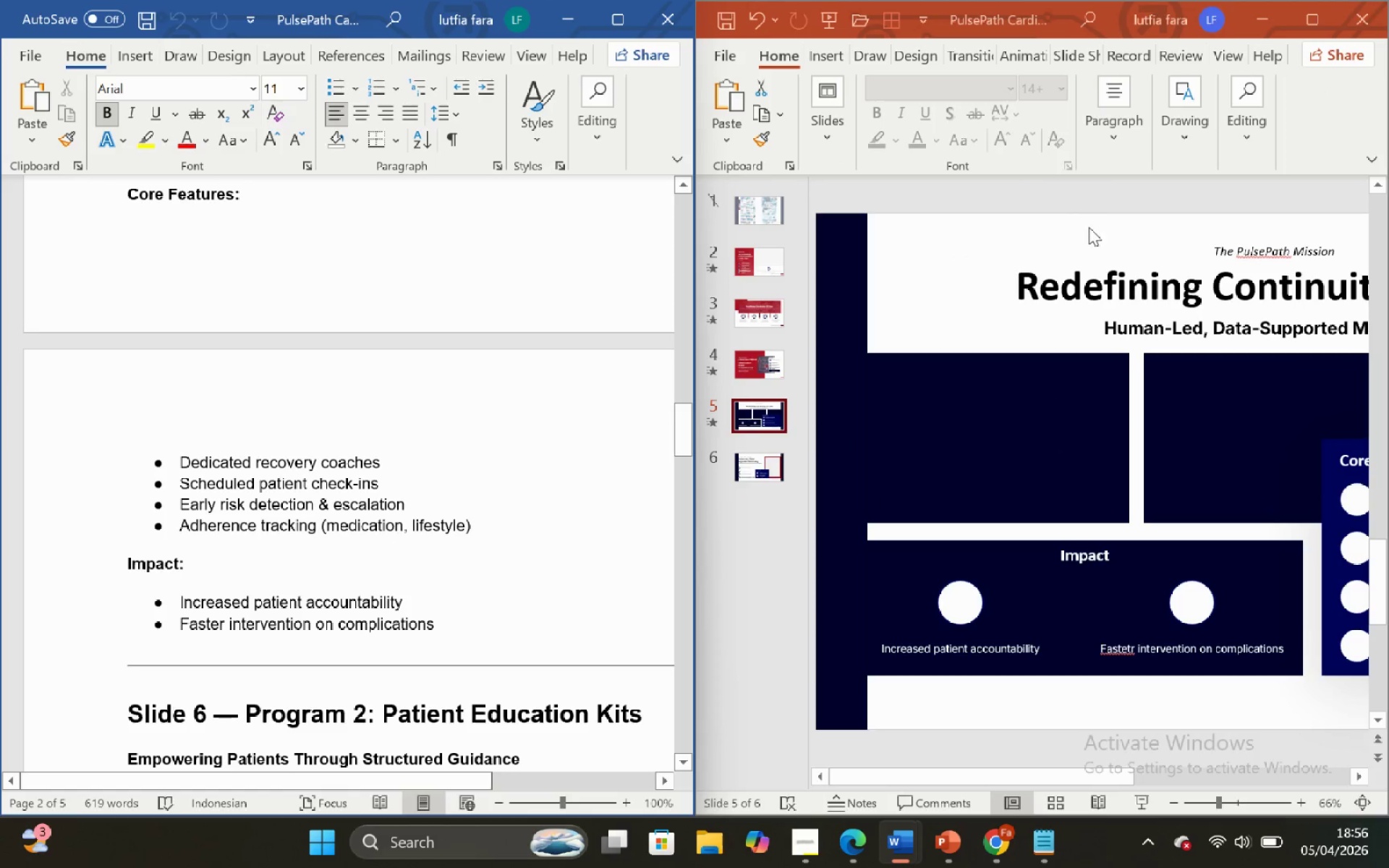 
scroll: coordinate [1211, 259], scroll_direction: down, amount: 2.0
 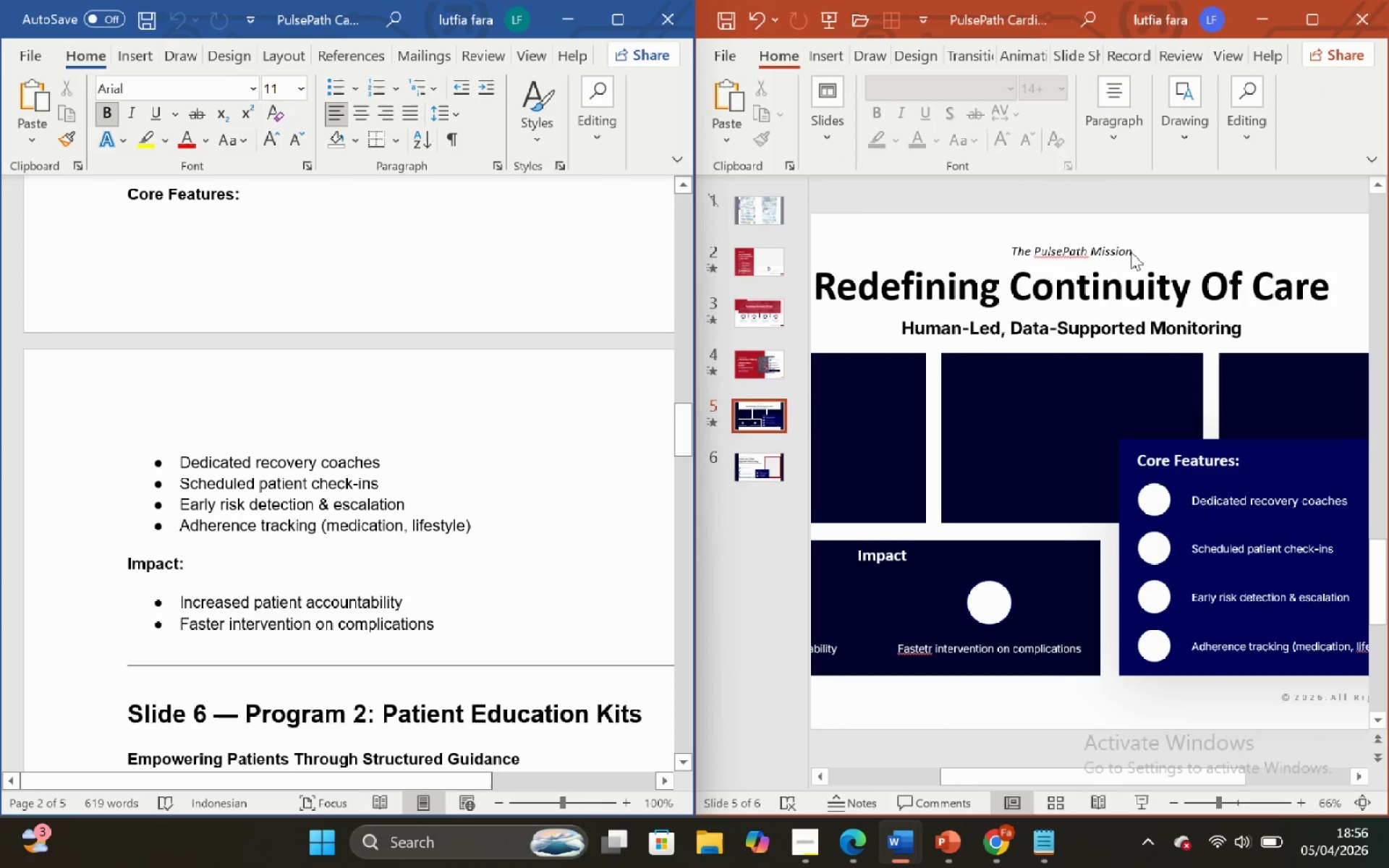 
scroll: coordinate [1130, 258], scroll_direction: none, amount: 0.0
 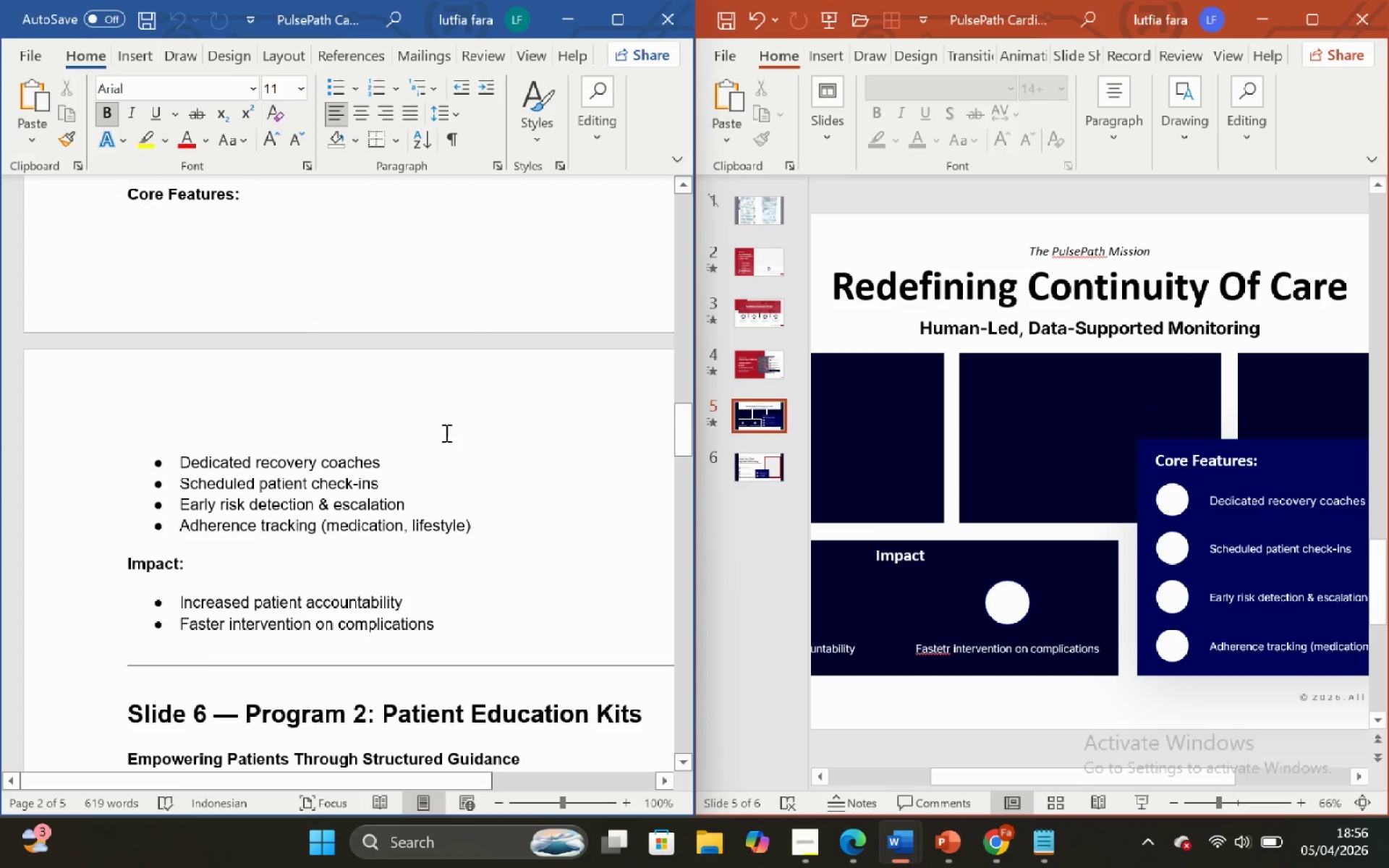 
scroll: coordinate [380, 453], scroll_direction: up, amount: 4.0
 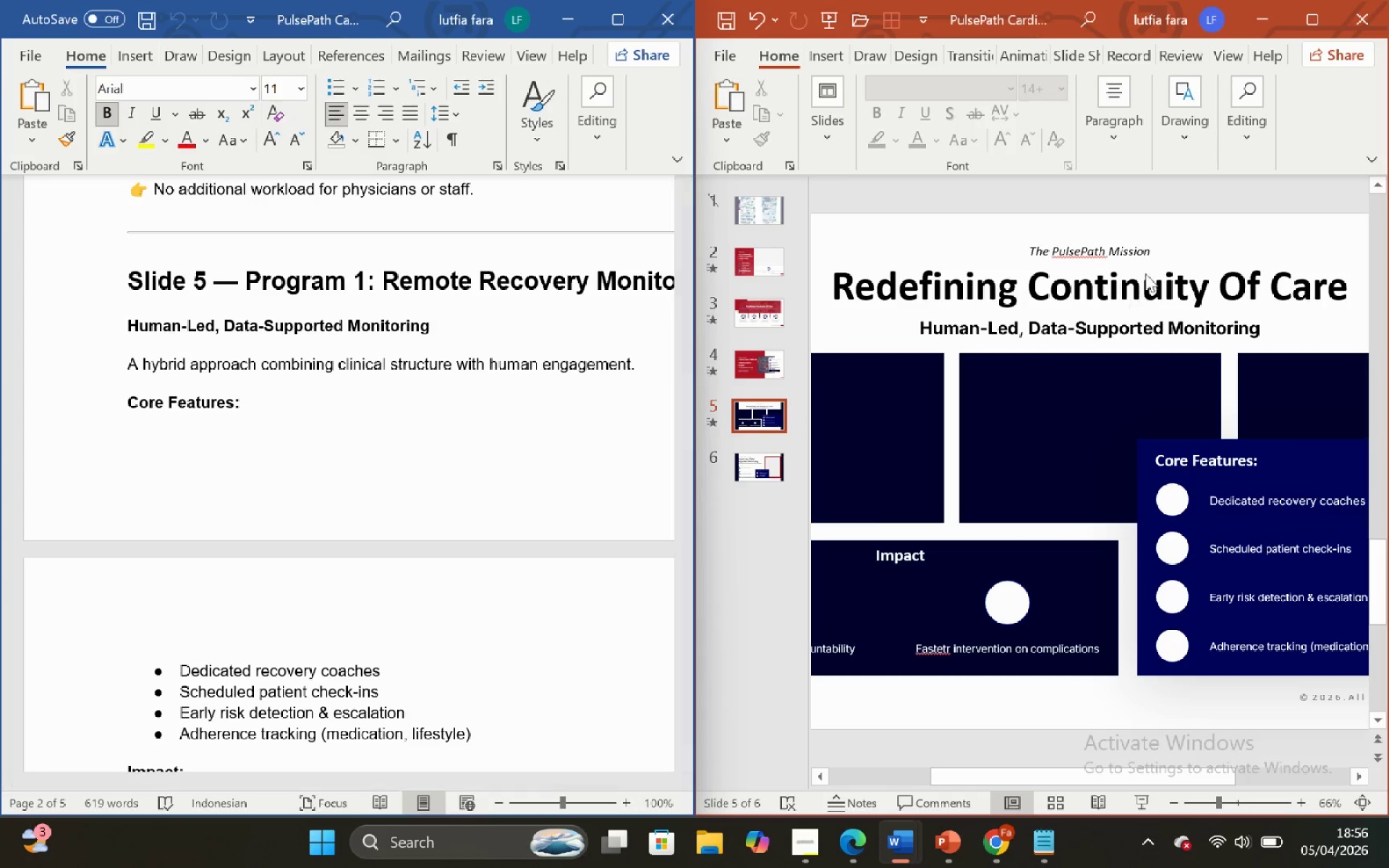 
left_click([1142, 244])